 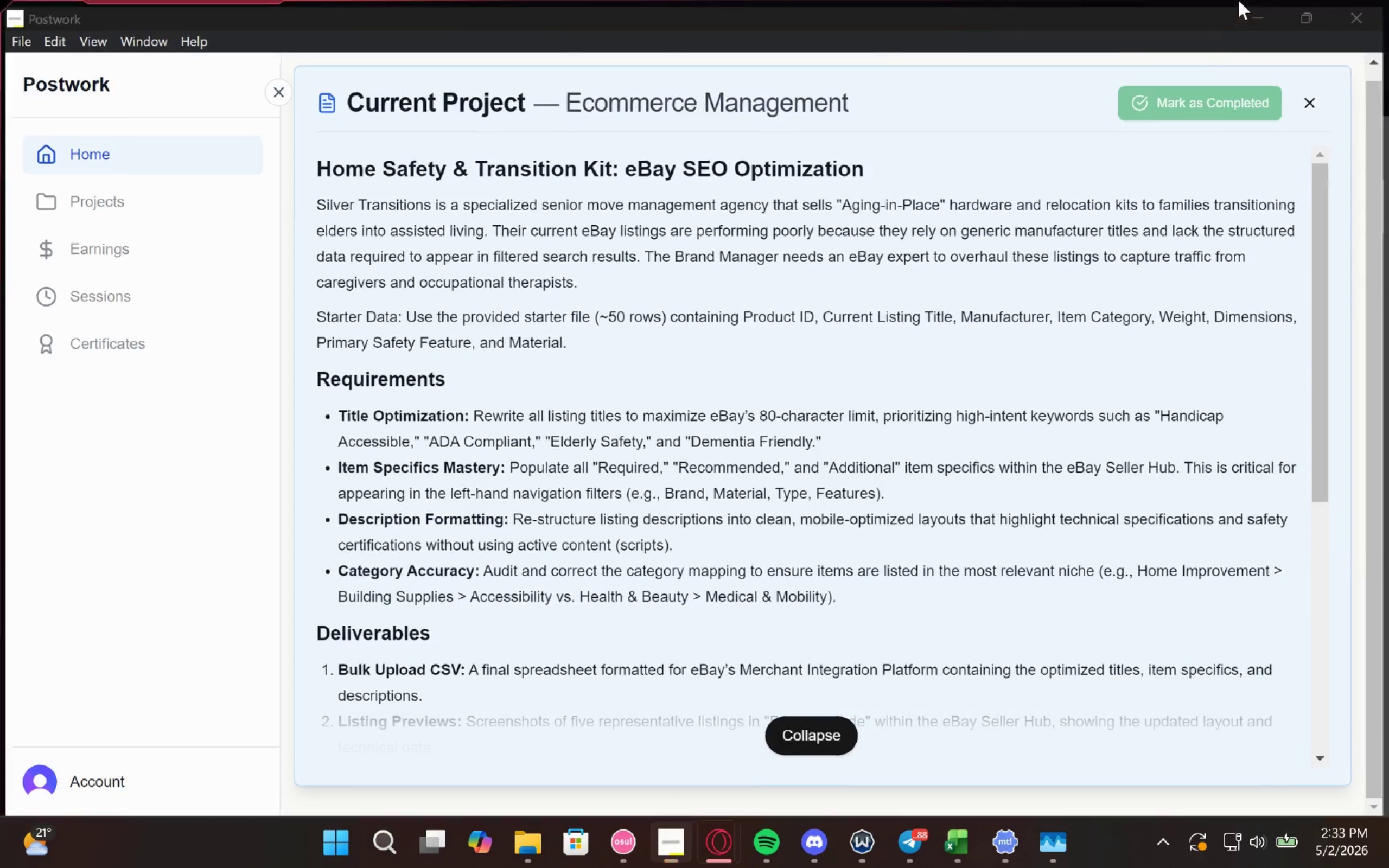 
mouse_move([742, 470])
 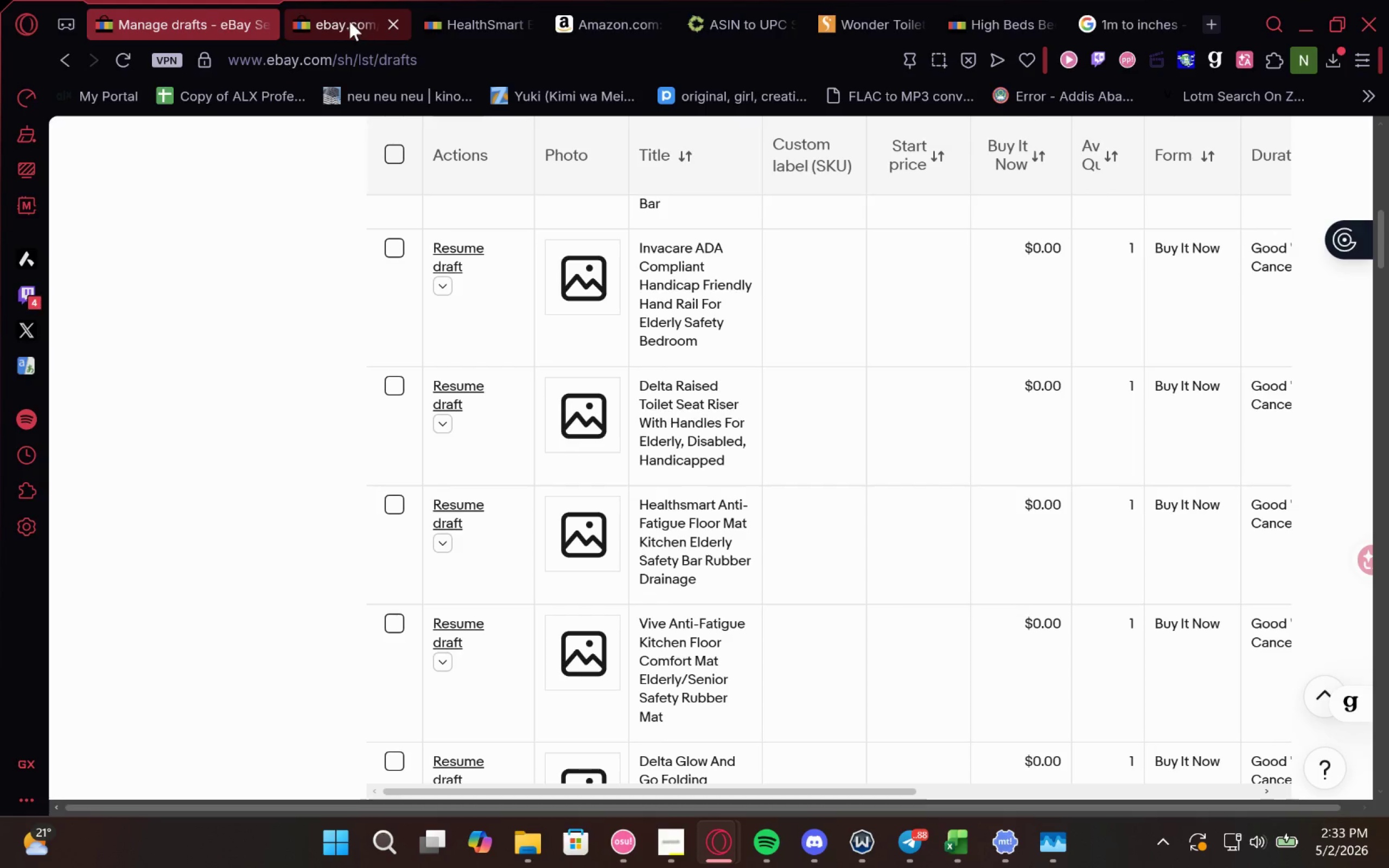 
left_click([336, 19])
 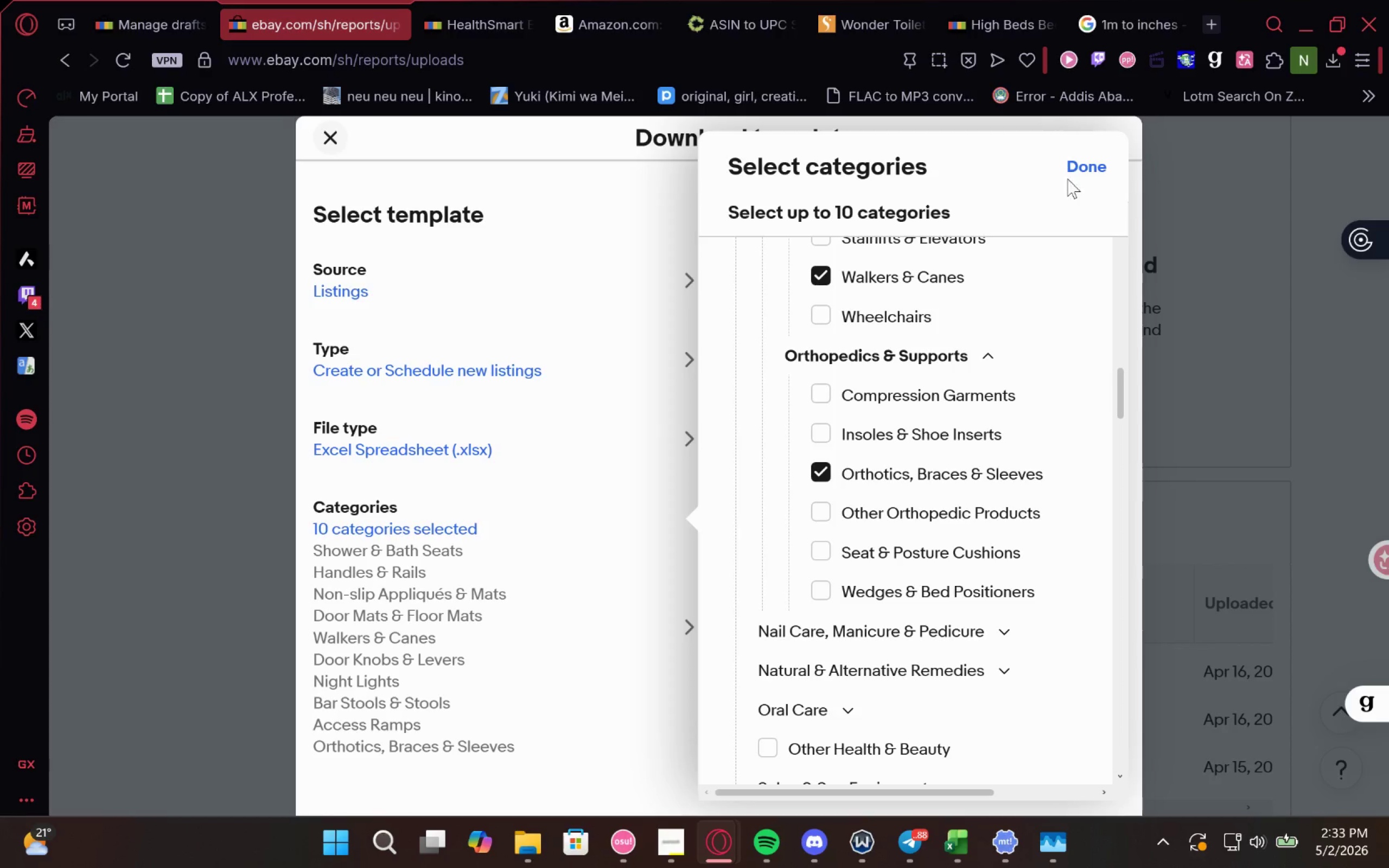 
wait(5.94)
 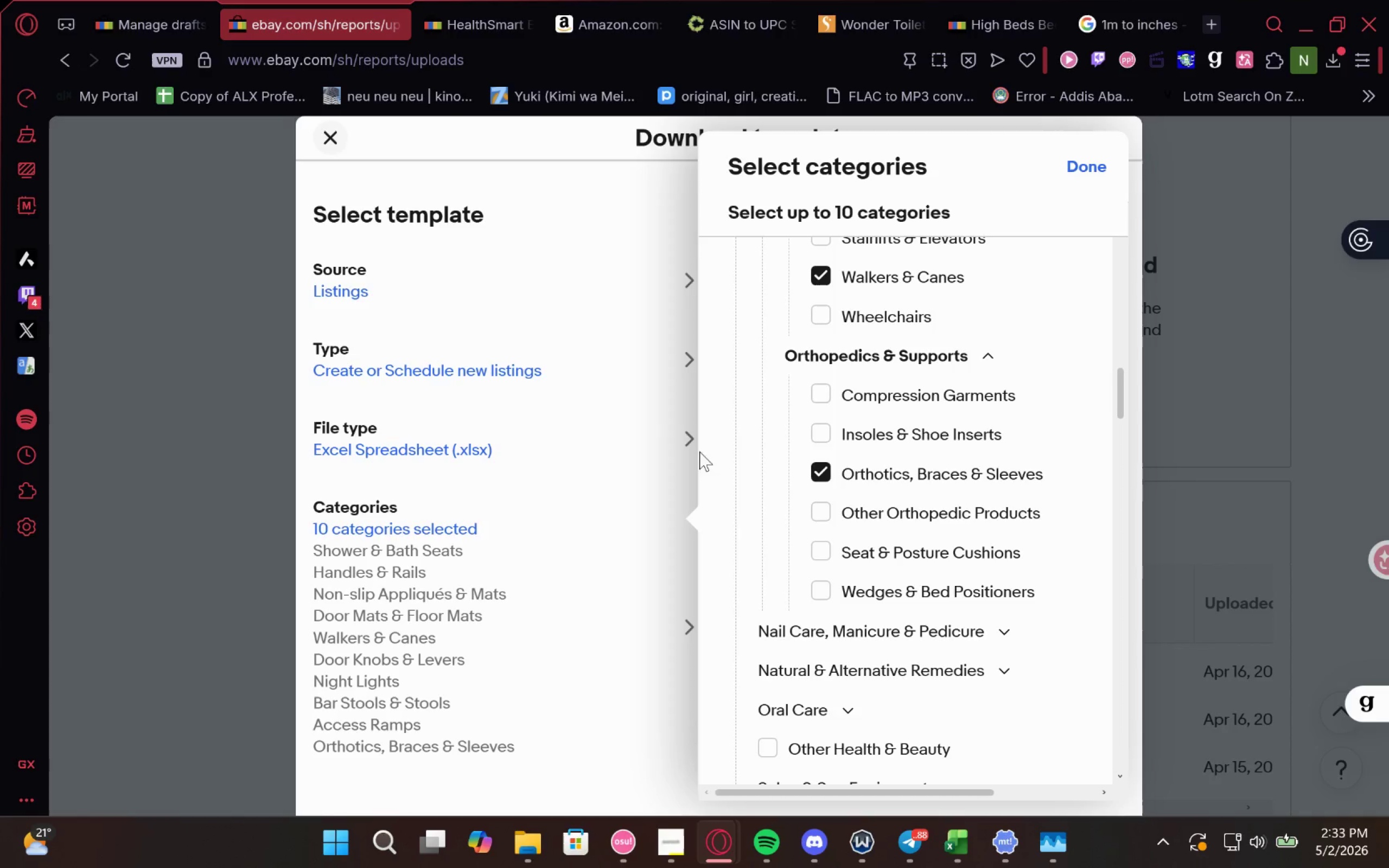 
left_click([1069, 176])
 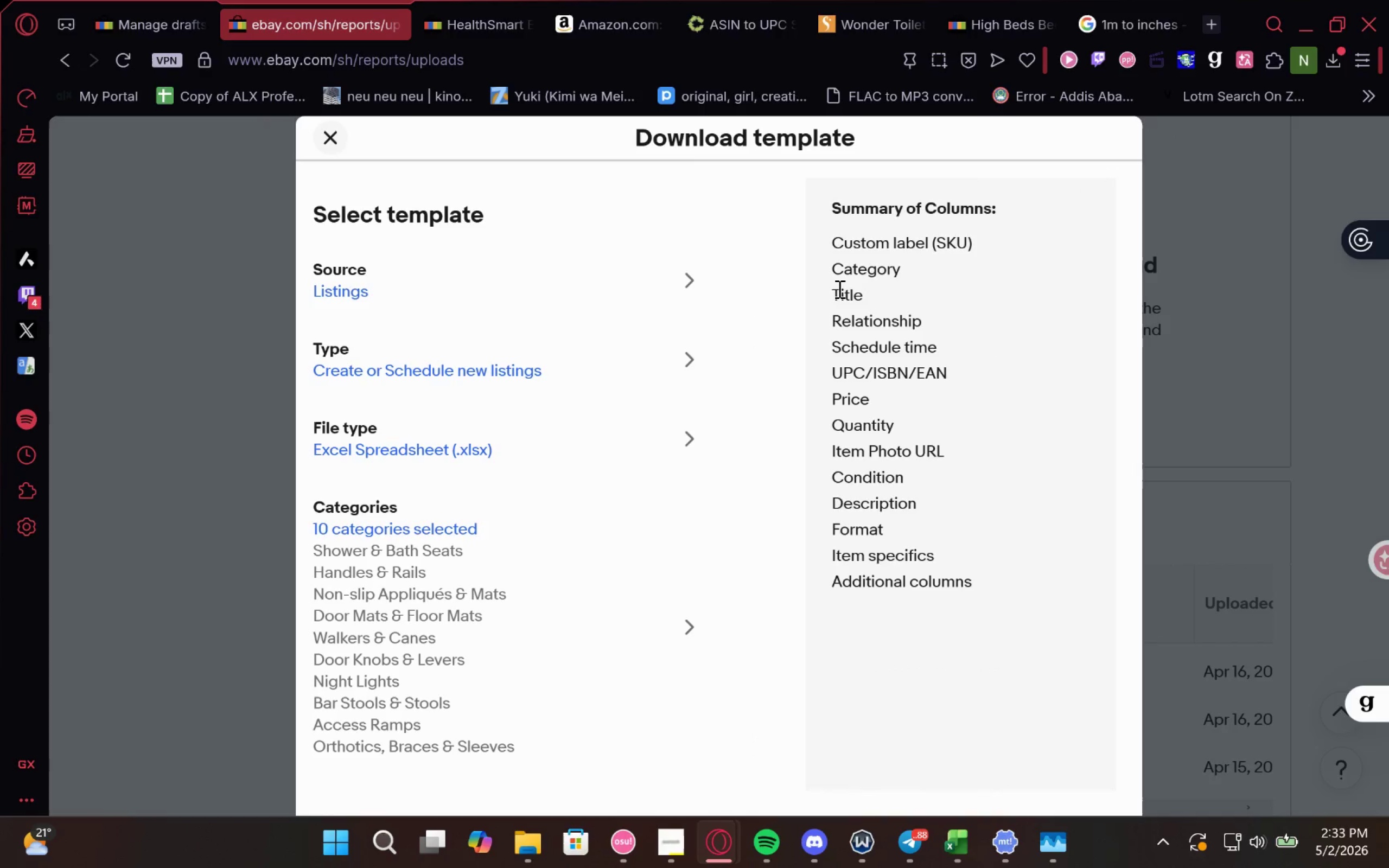 
key(F11)
 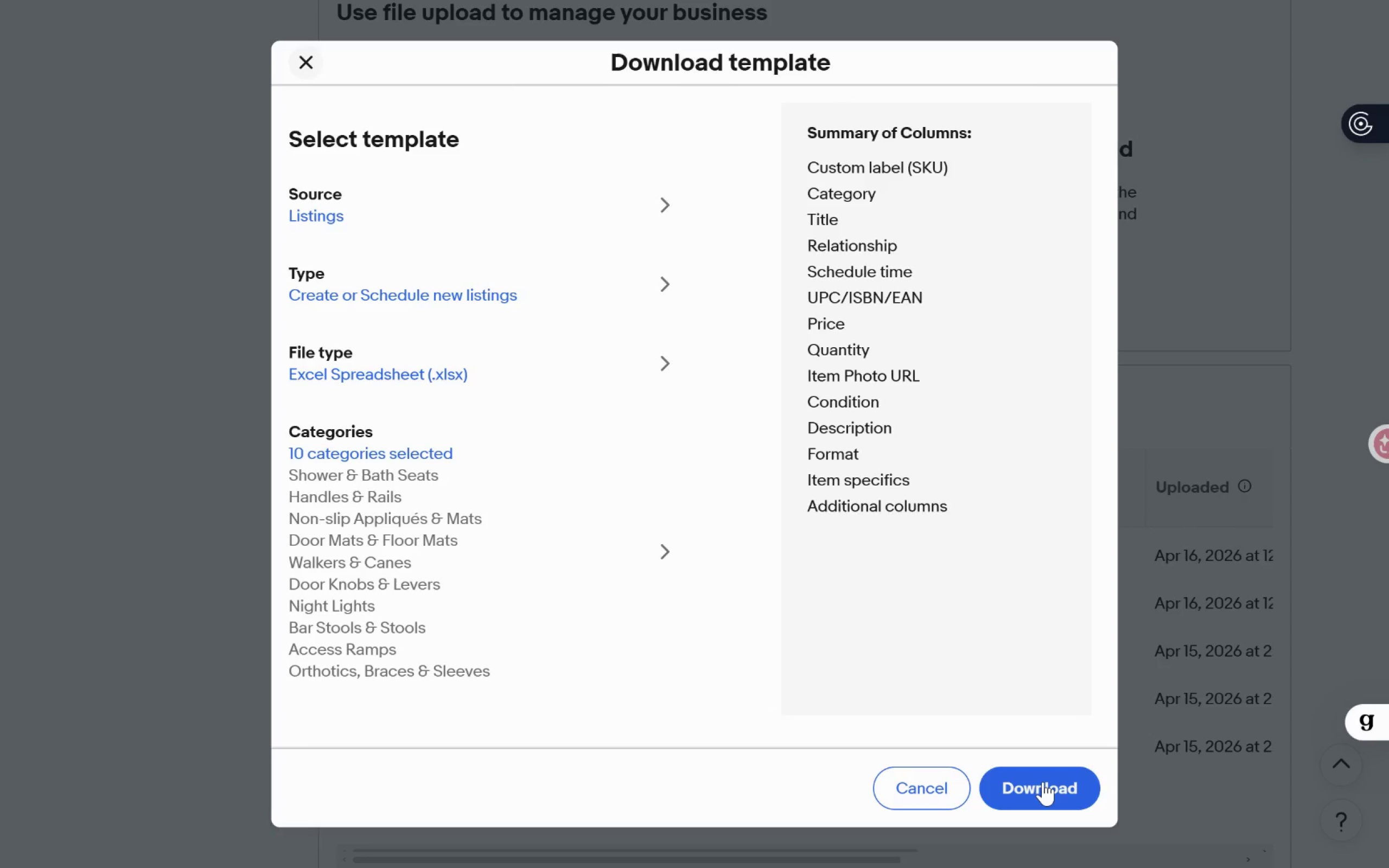 
wait(7.56)
 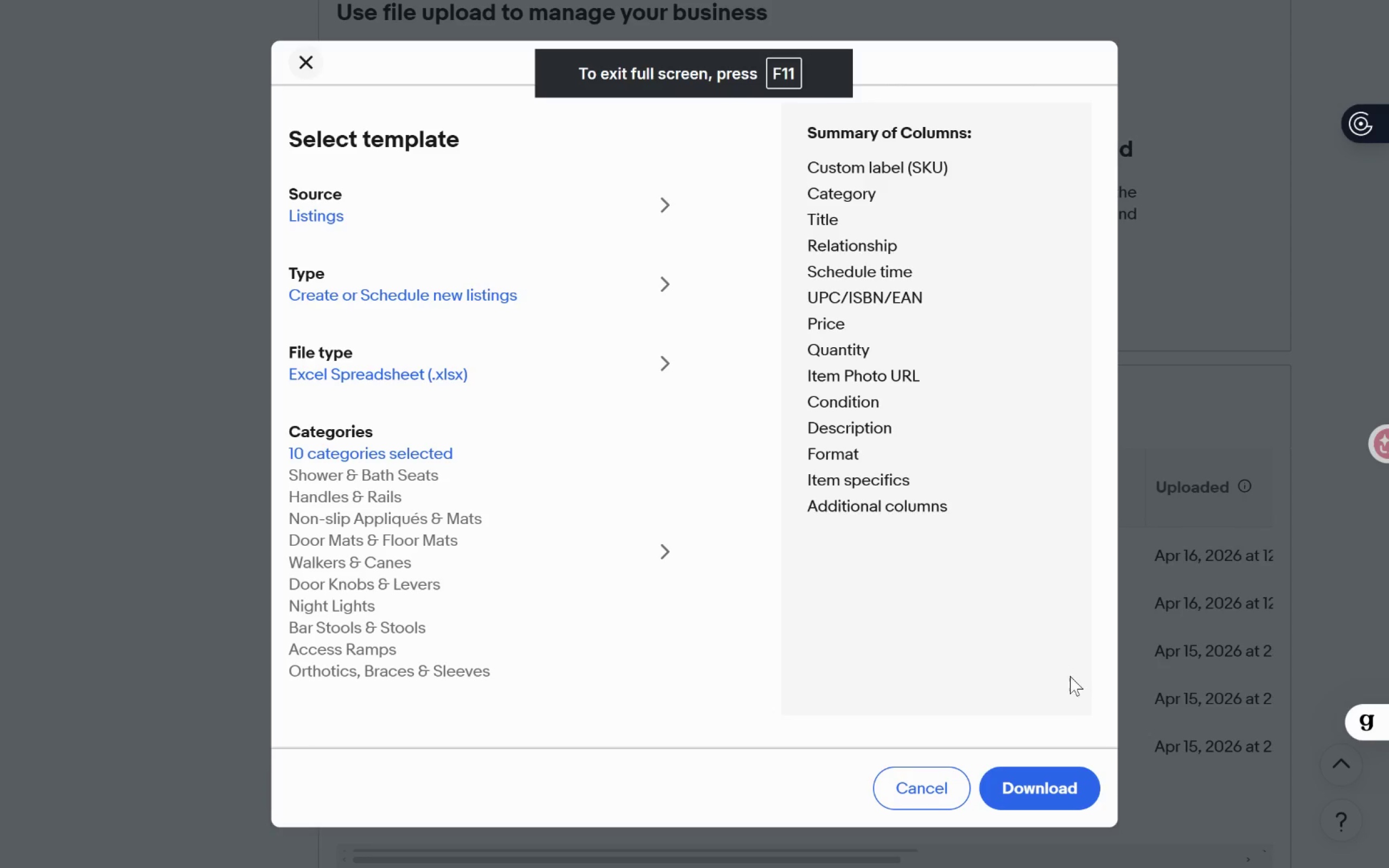 
left_click([1036, 779])
 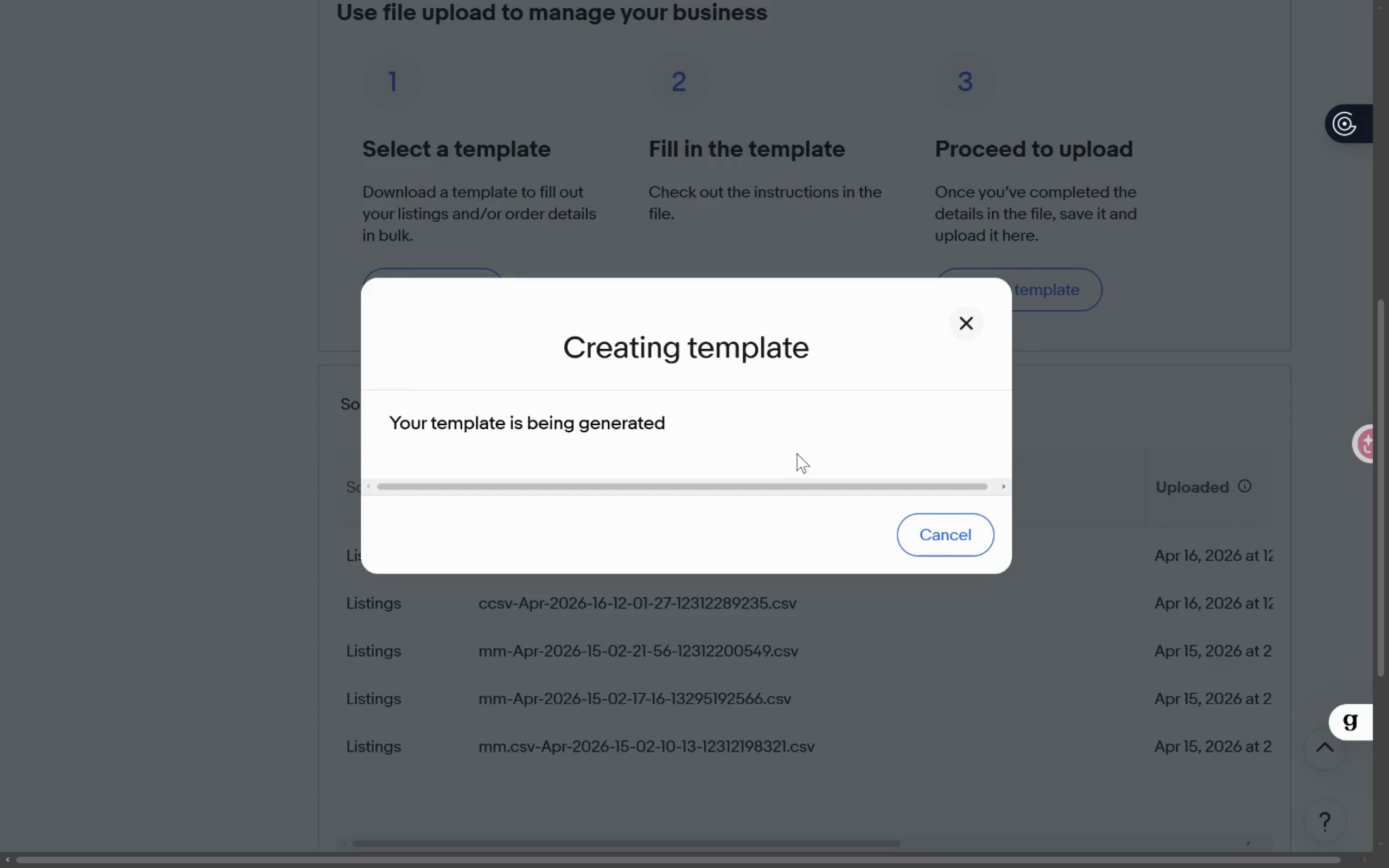 
wait(15.47)
 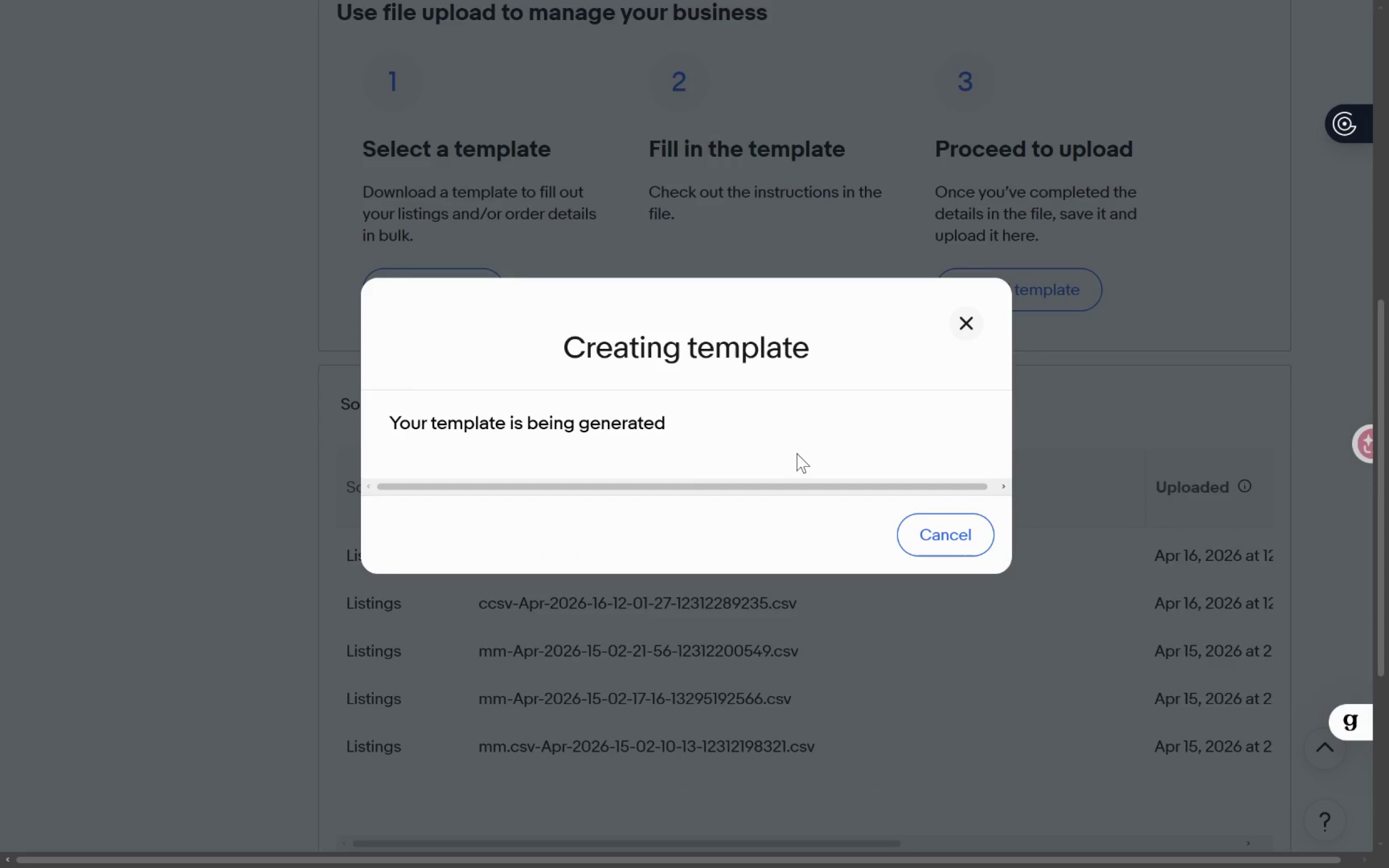 
key(F11)
 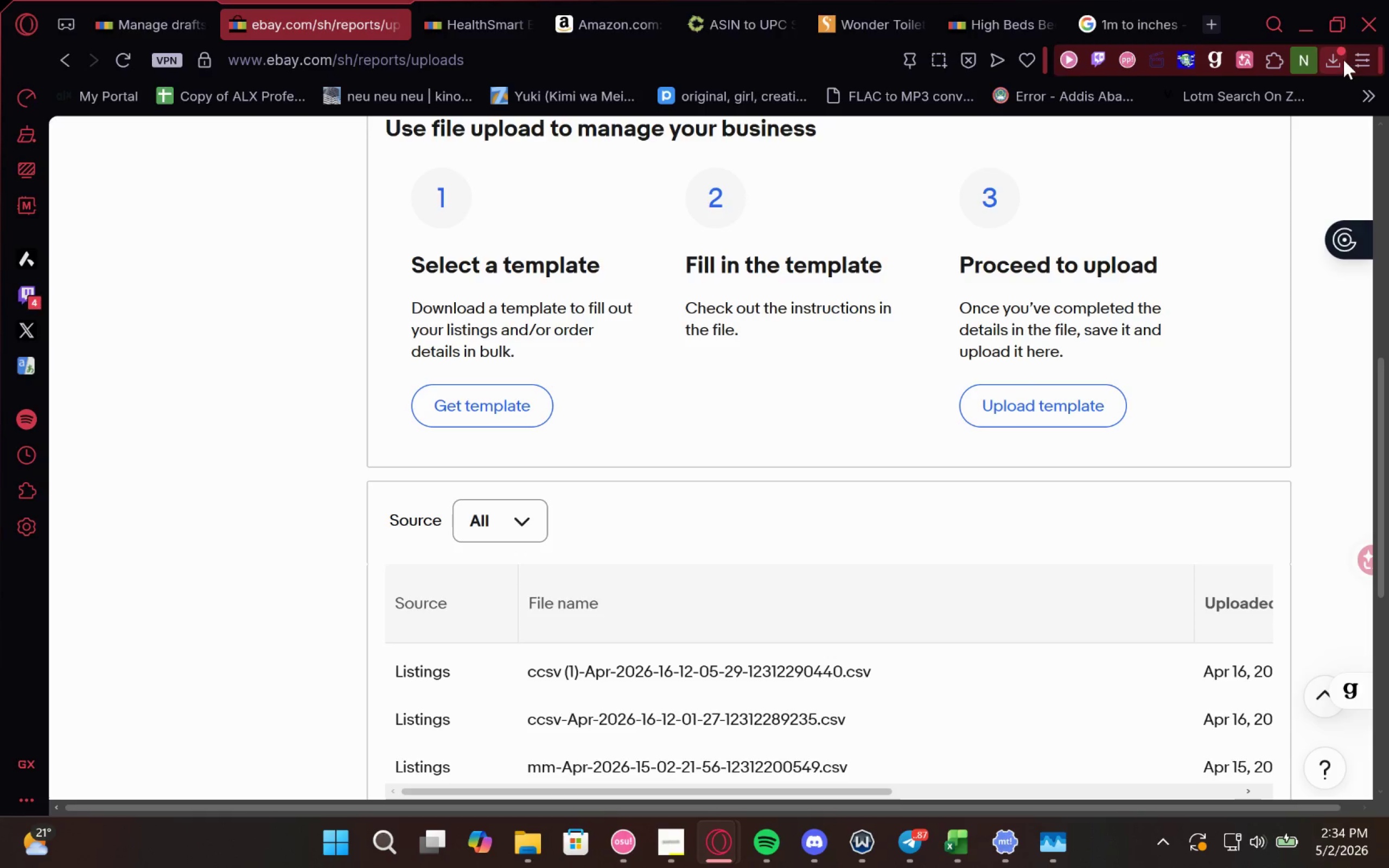 
left_click([1334, 60])
 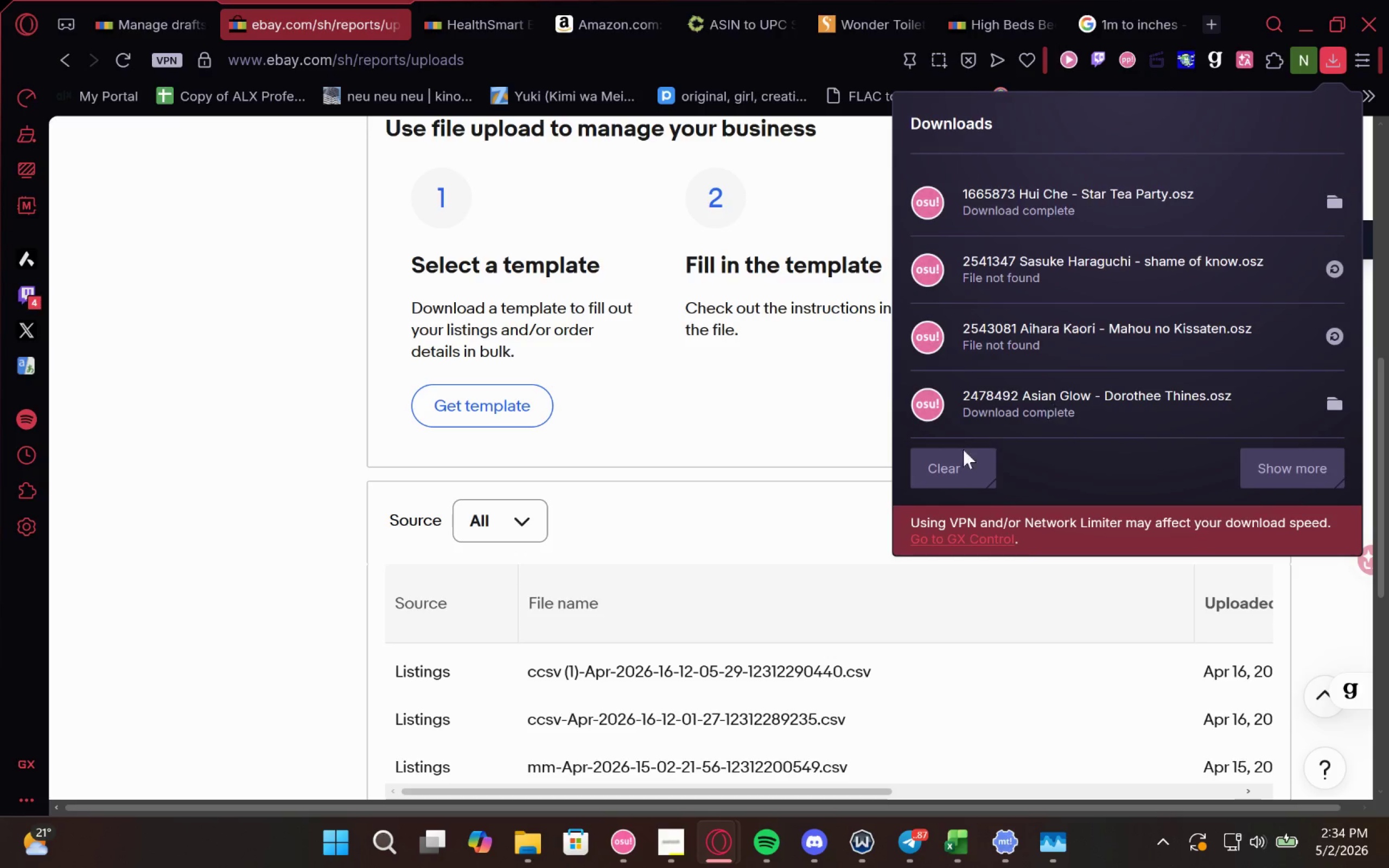 
scroll: coordinate [1085, 361], scroll_direction: up, amount: 3.0
 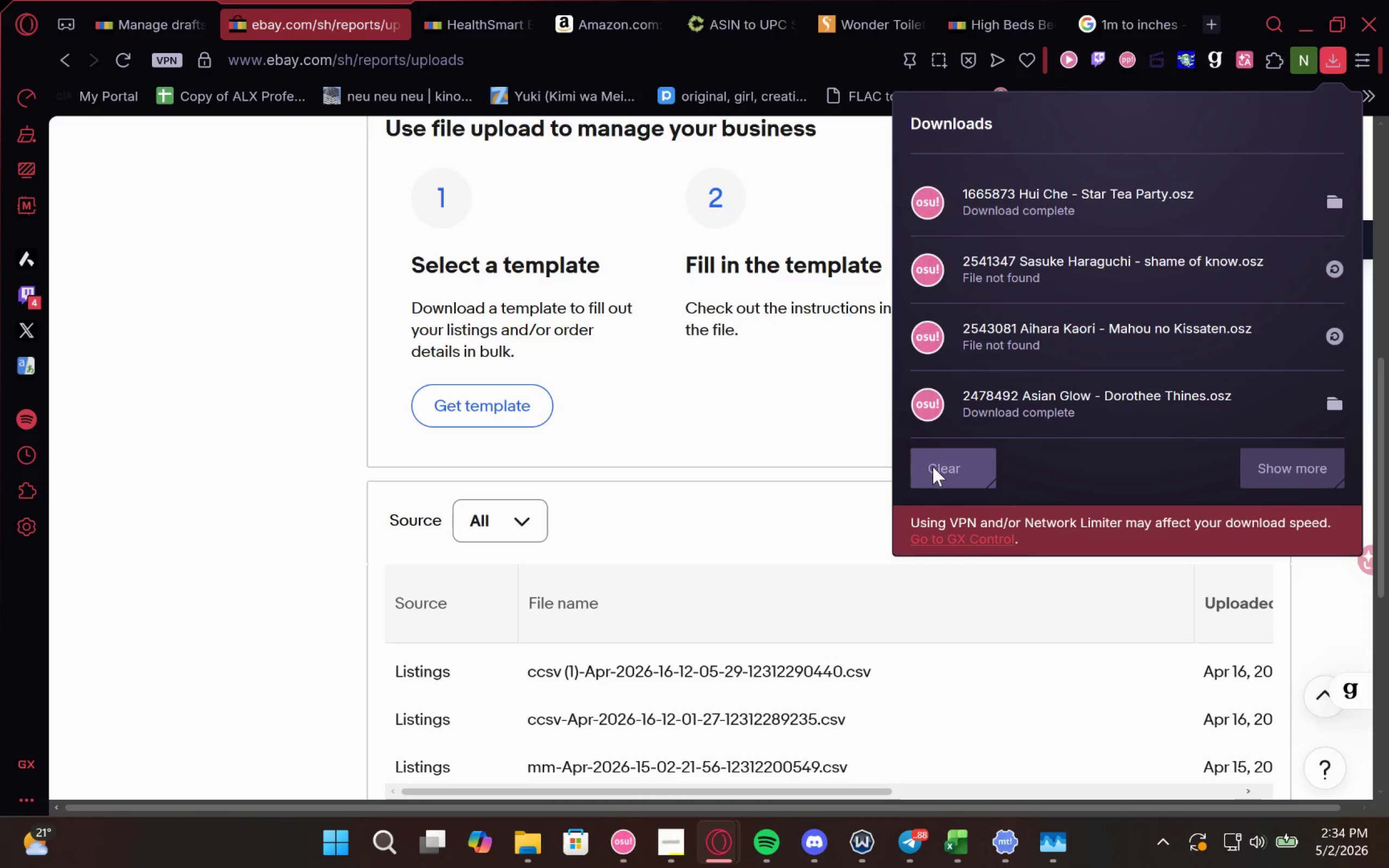 
left_click([940, 473])
 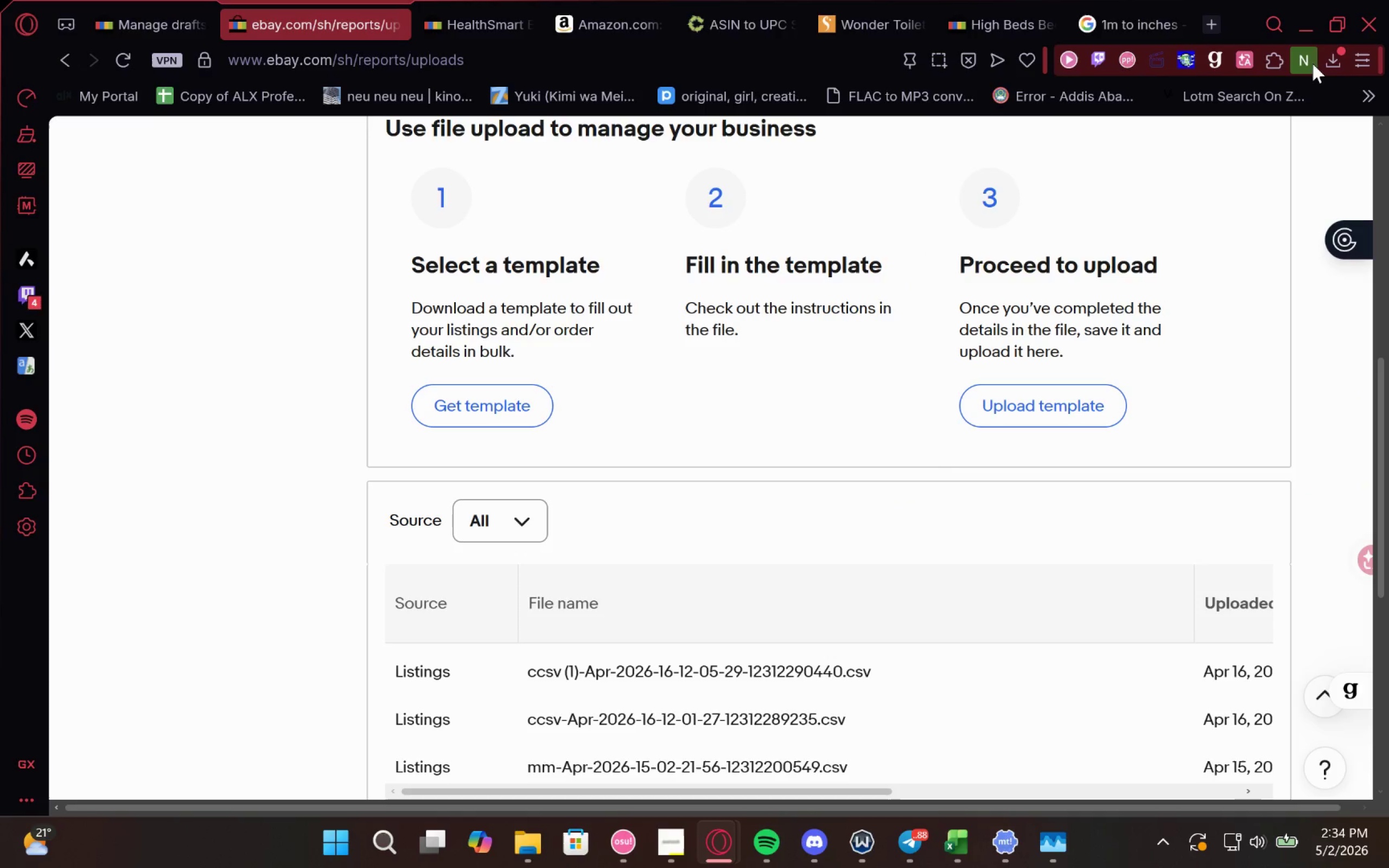 
left_click_drag(start_coordinate=[1316, 60], to_coordinate=[1329, 58])
 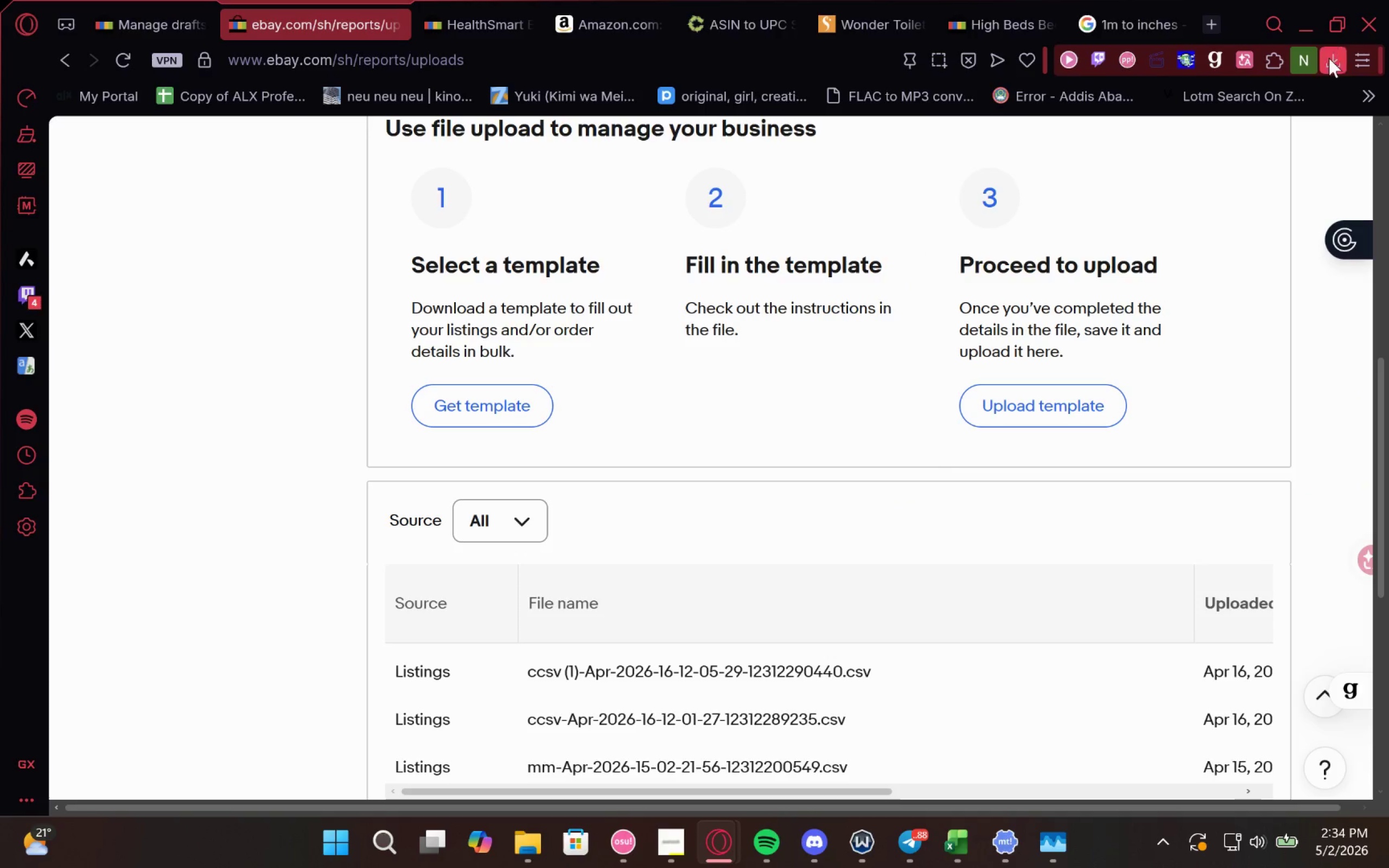 
left_click([1329, 58])
 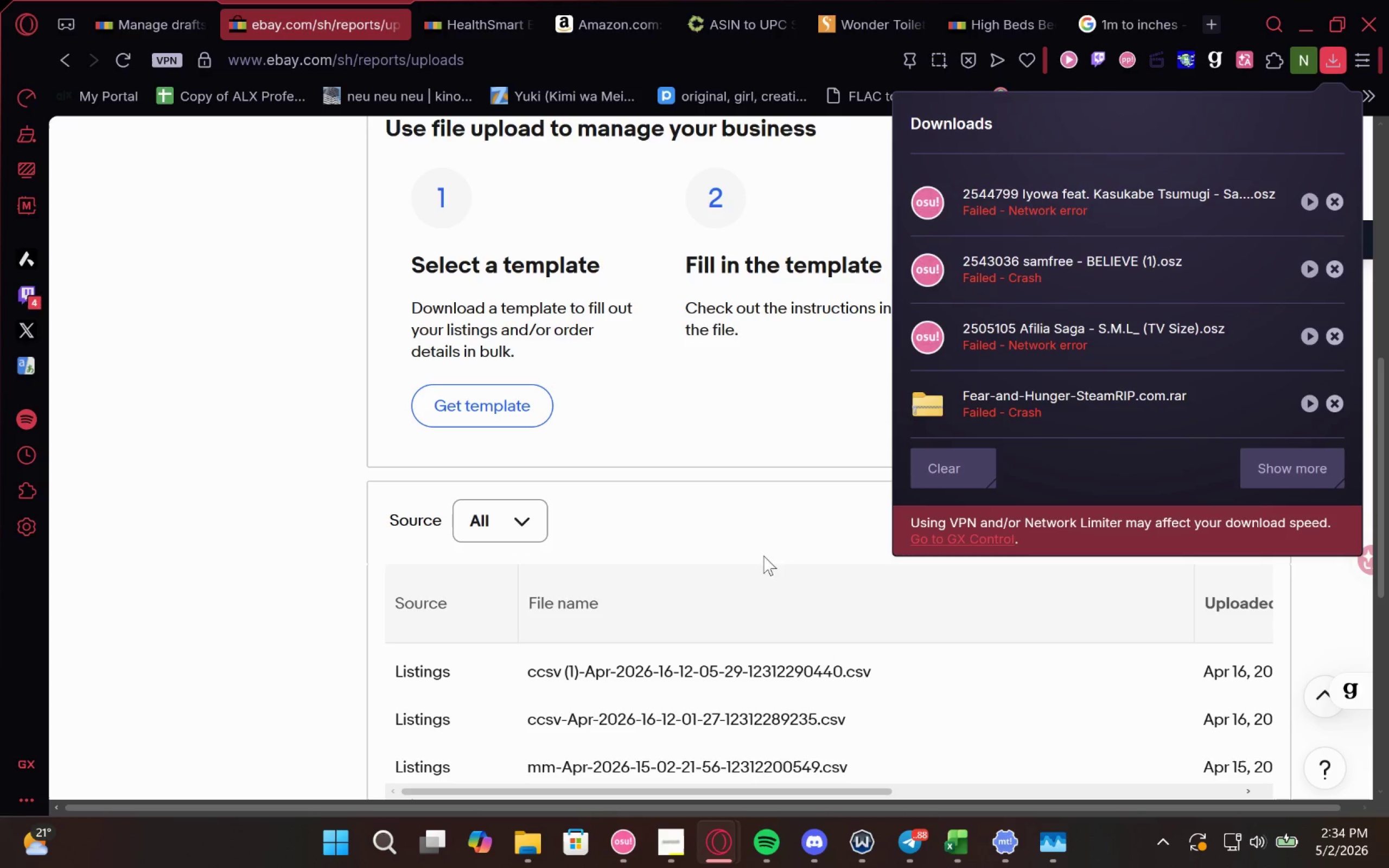 
left_click([922, 460])
 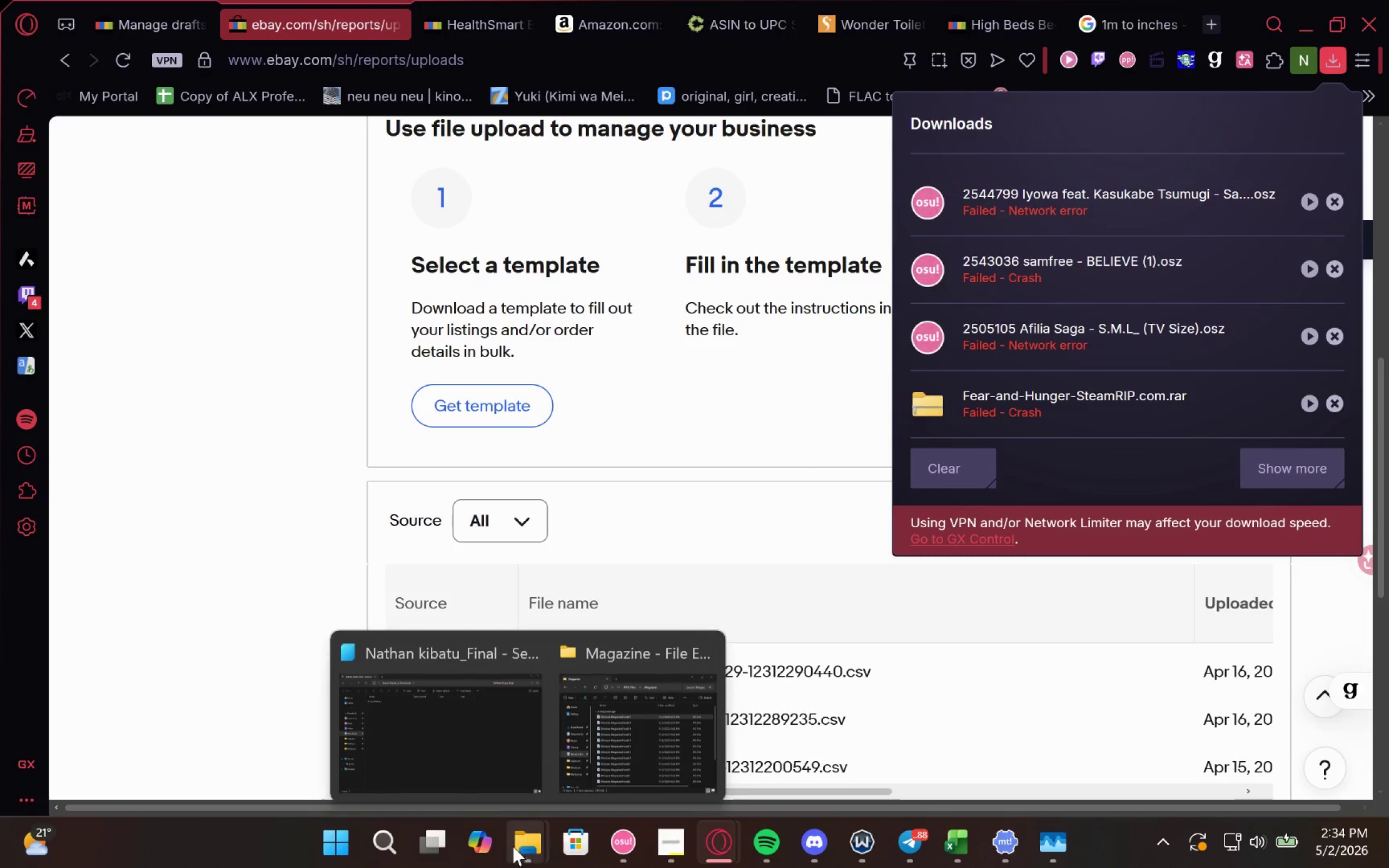 
left_click([521, 757])
 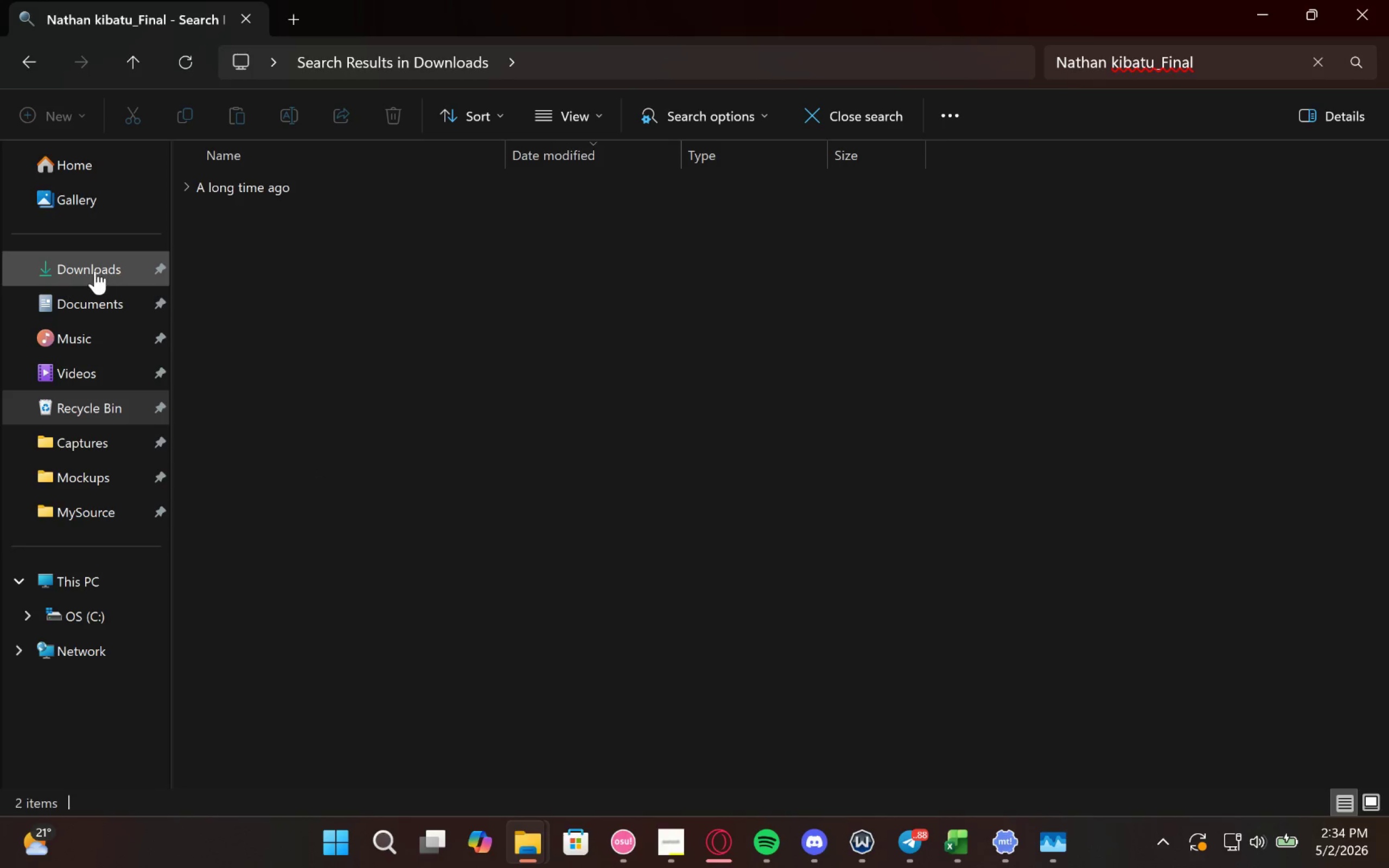 
left_click([94, 268])
 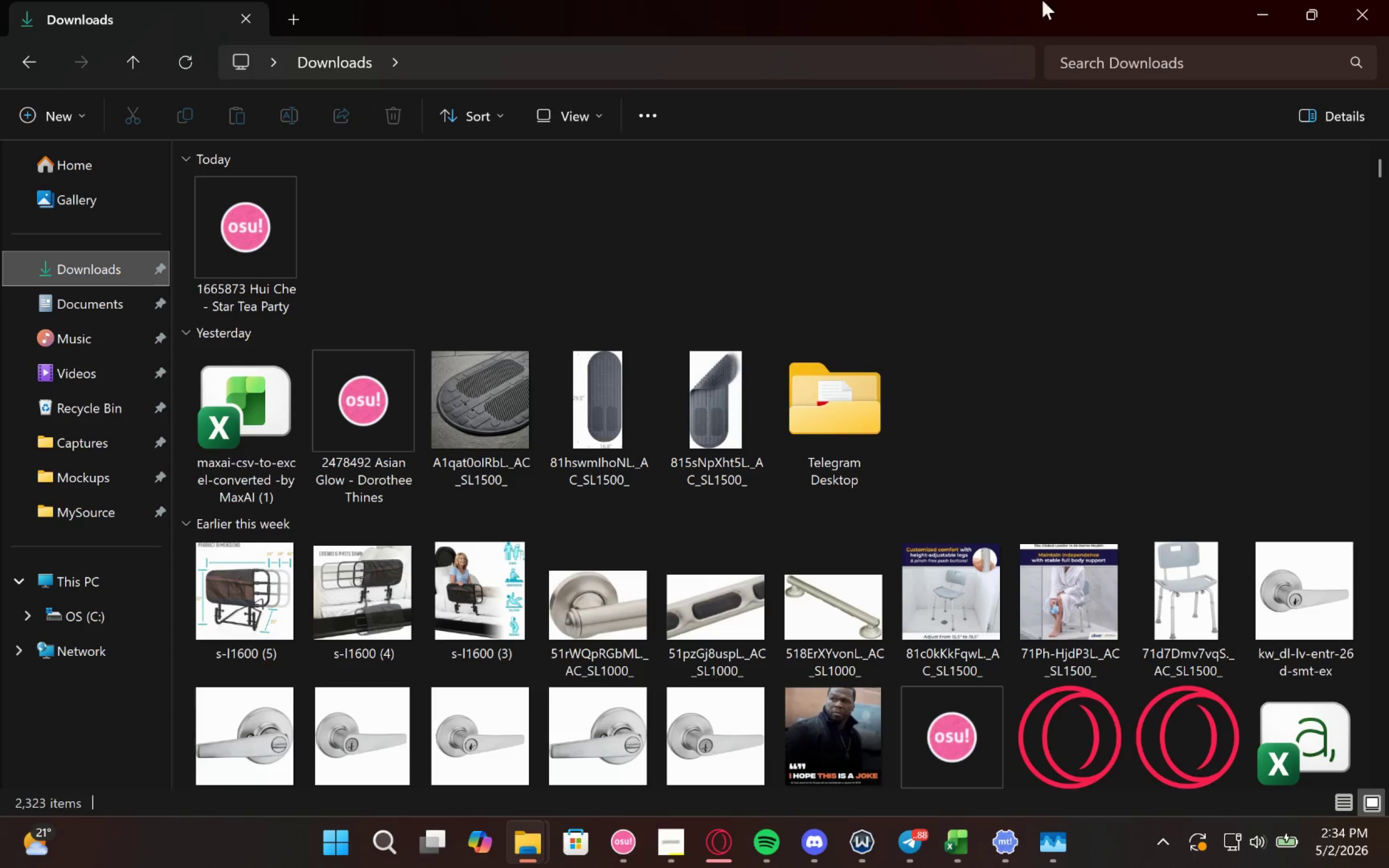 
left_click([1255, 10])
 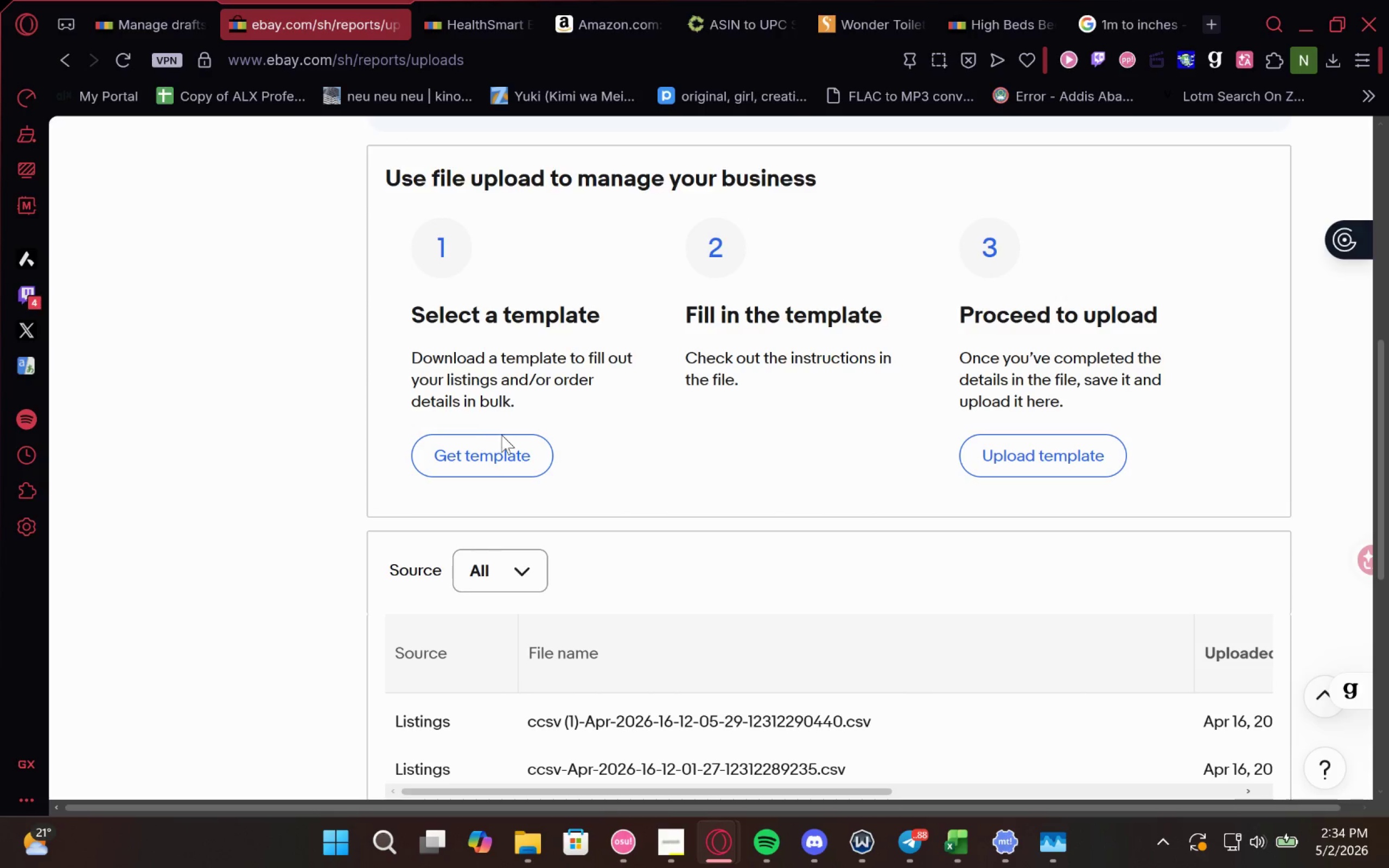 
wait(6.17)
 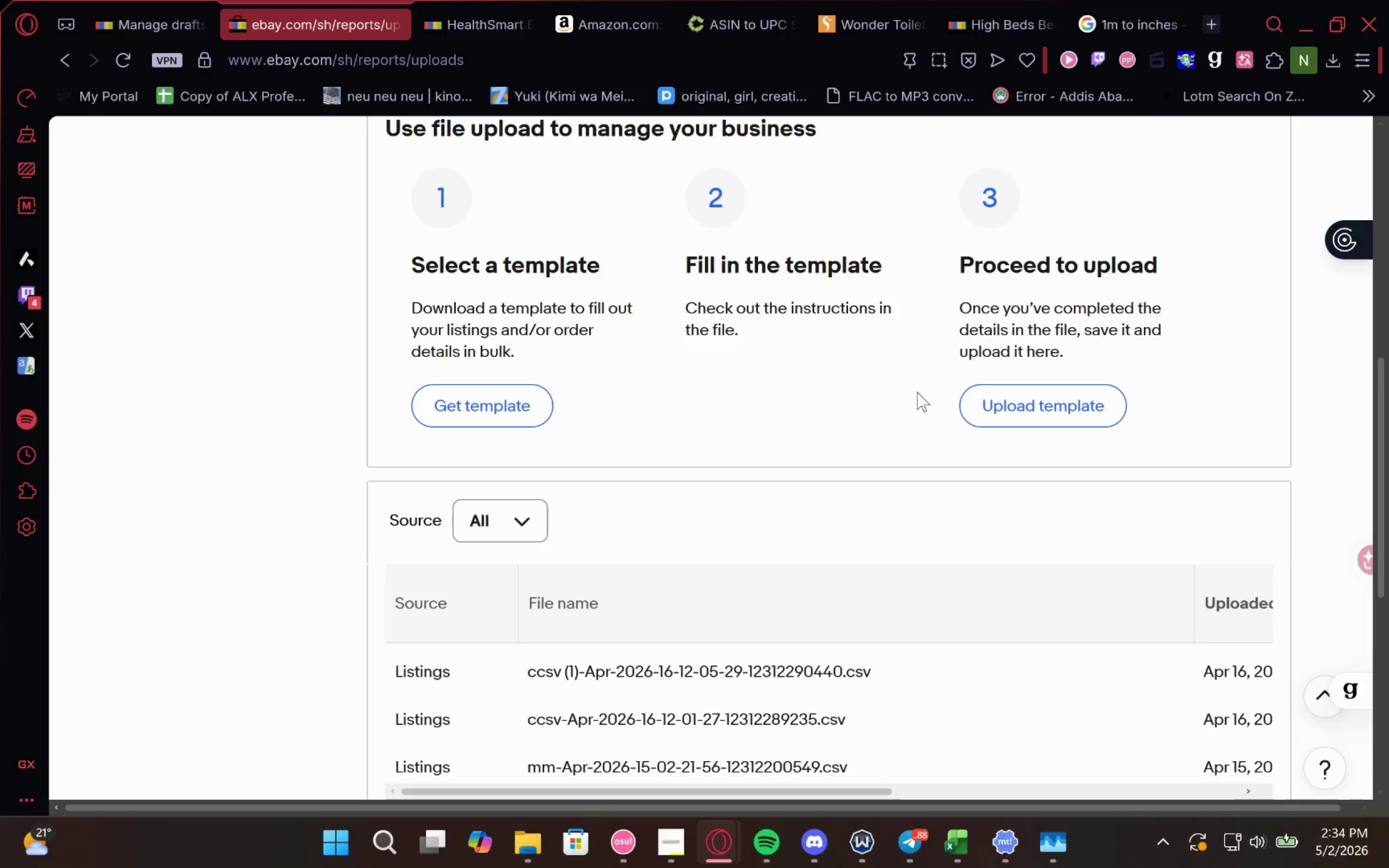 
left_click([505, 451])
 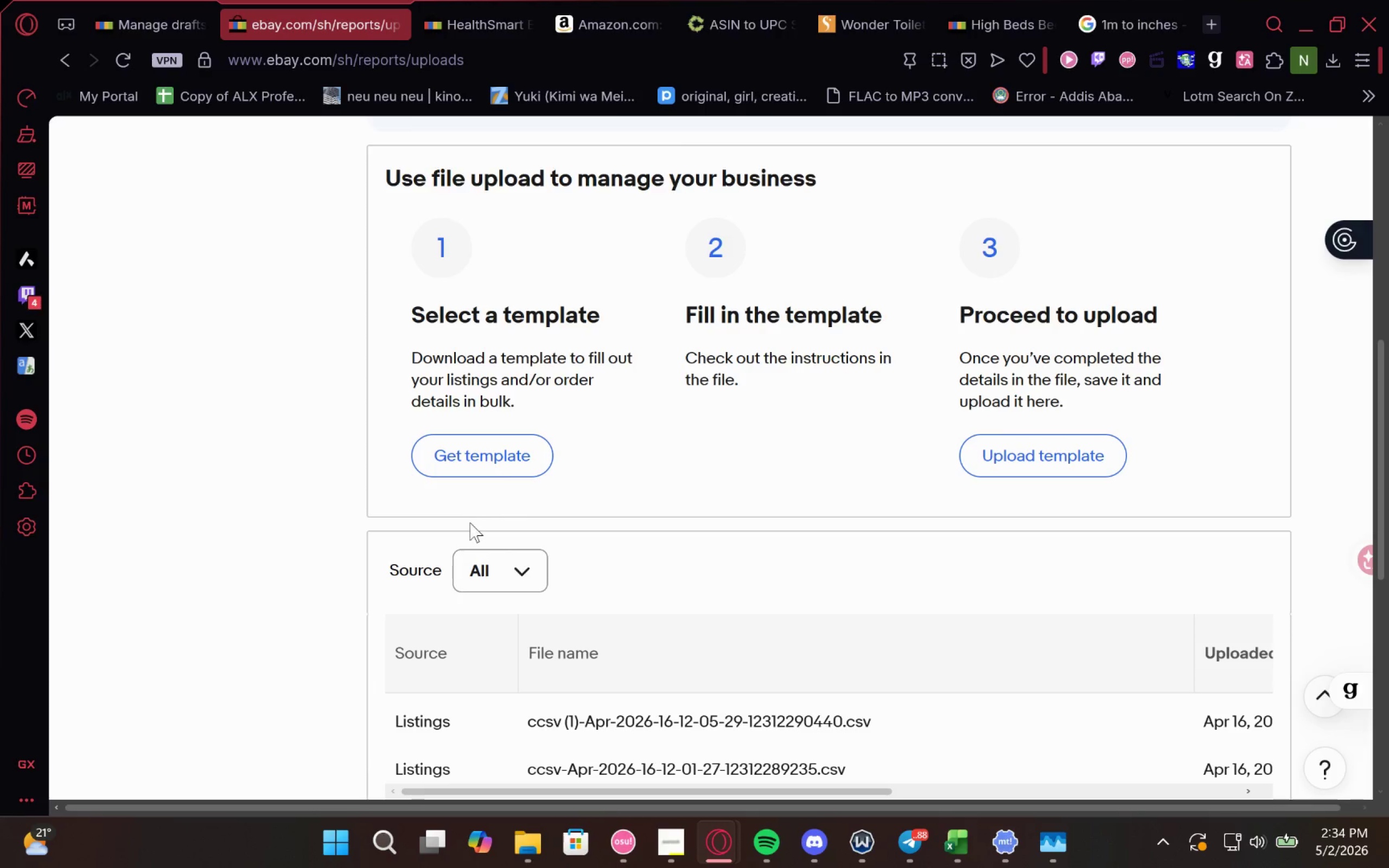 
wait(7.33)
 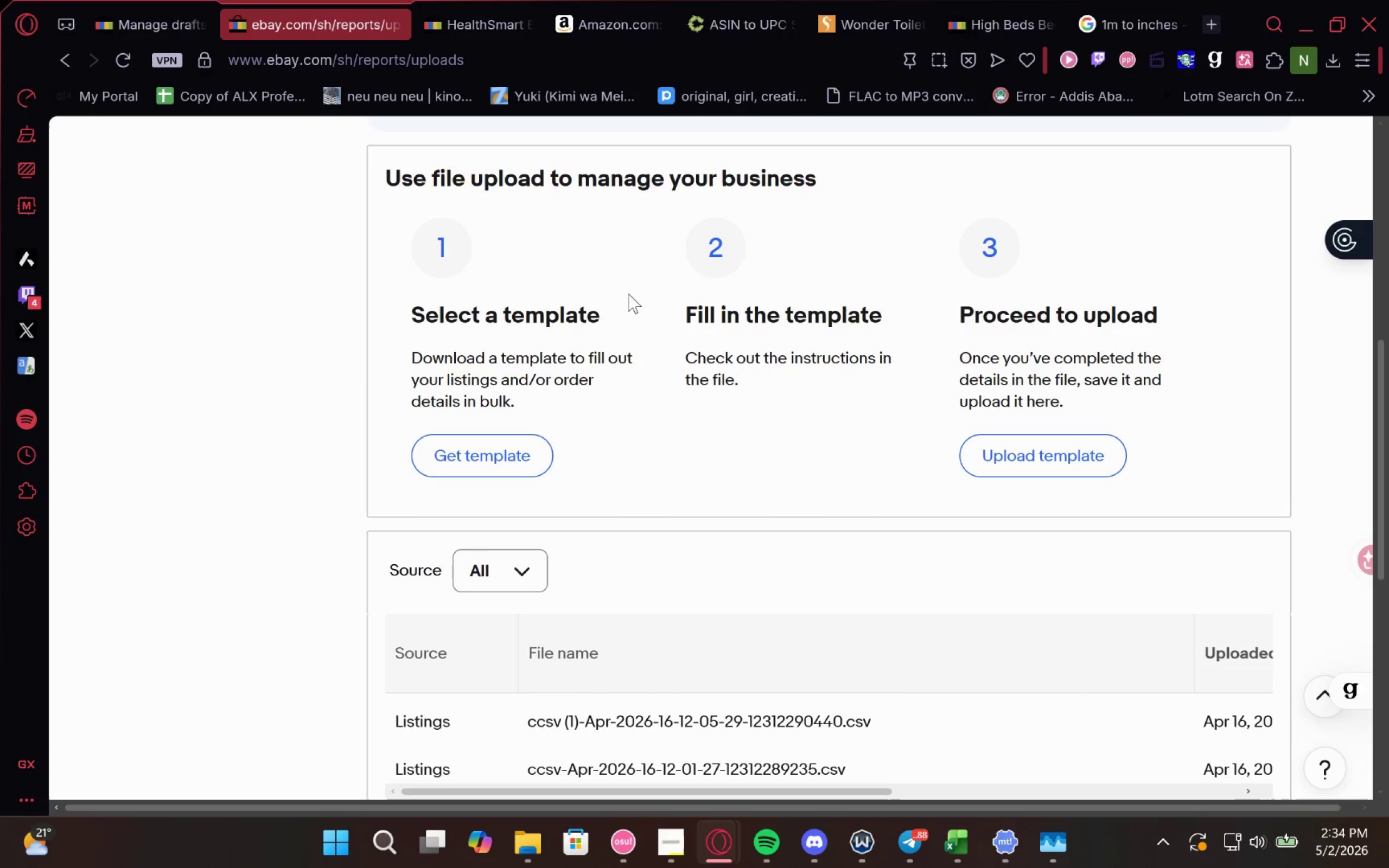 
left_click([492, 438])
 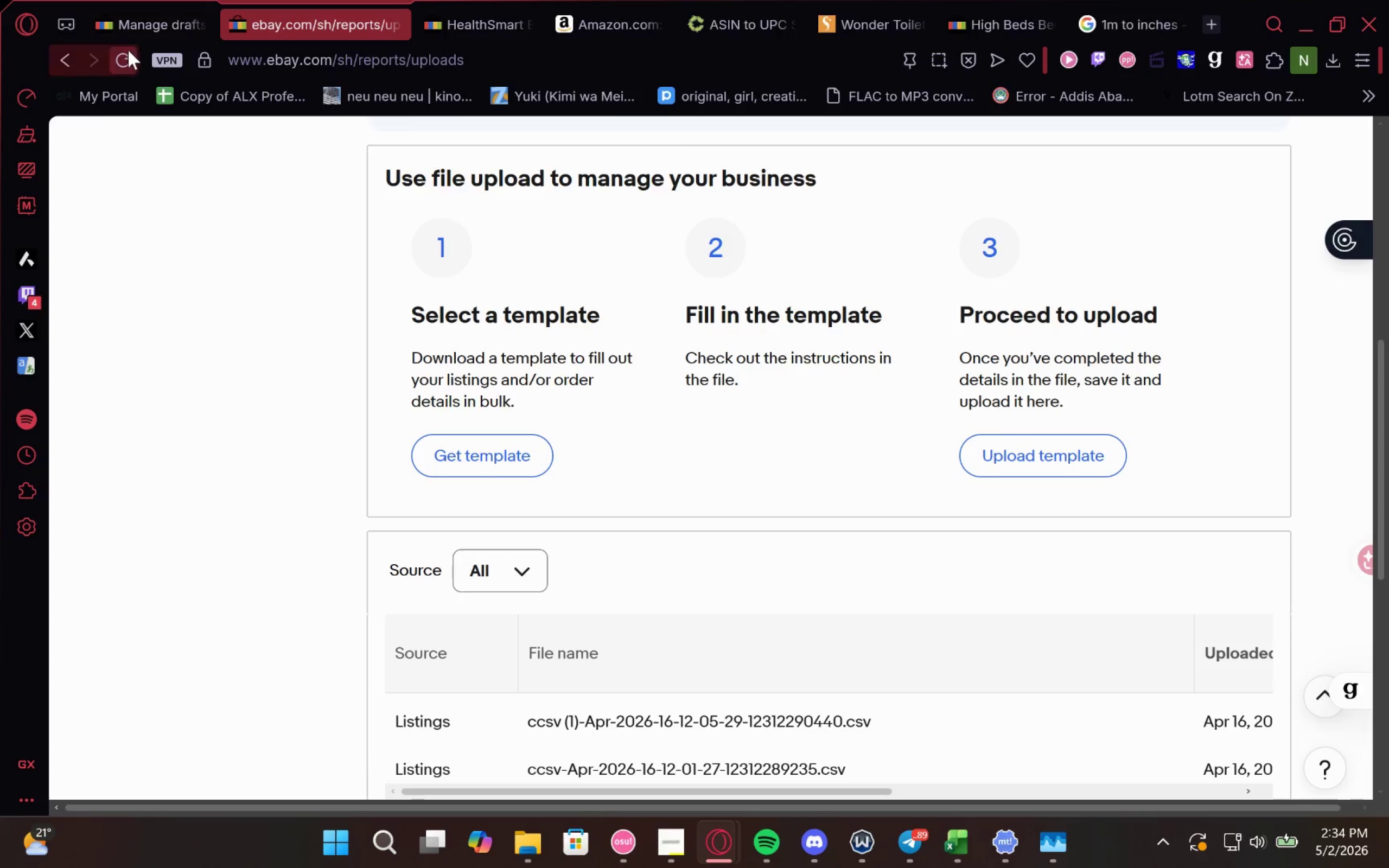 
mouse_move([331, 31])
 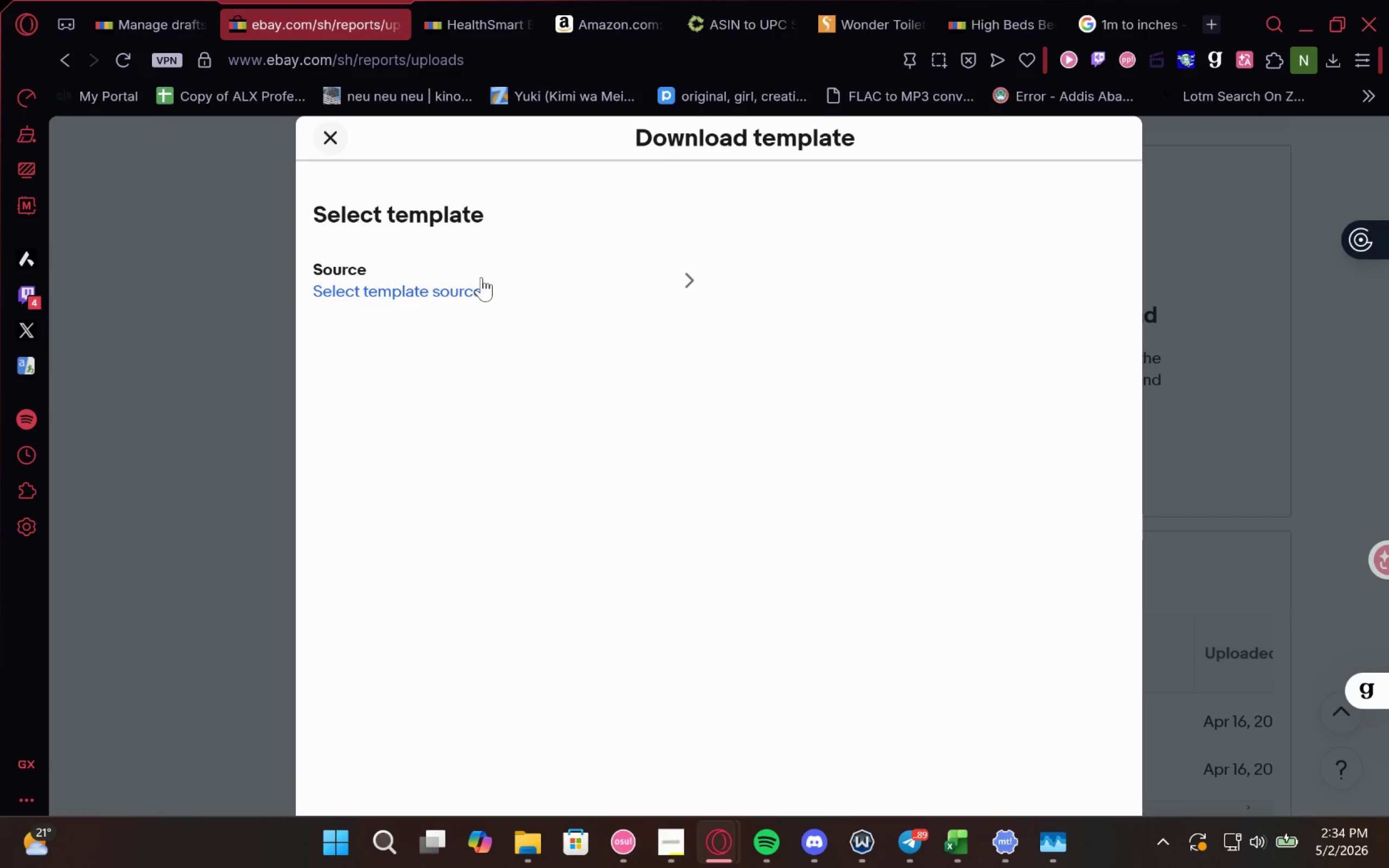 
left_click([481, 277])
 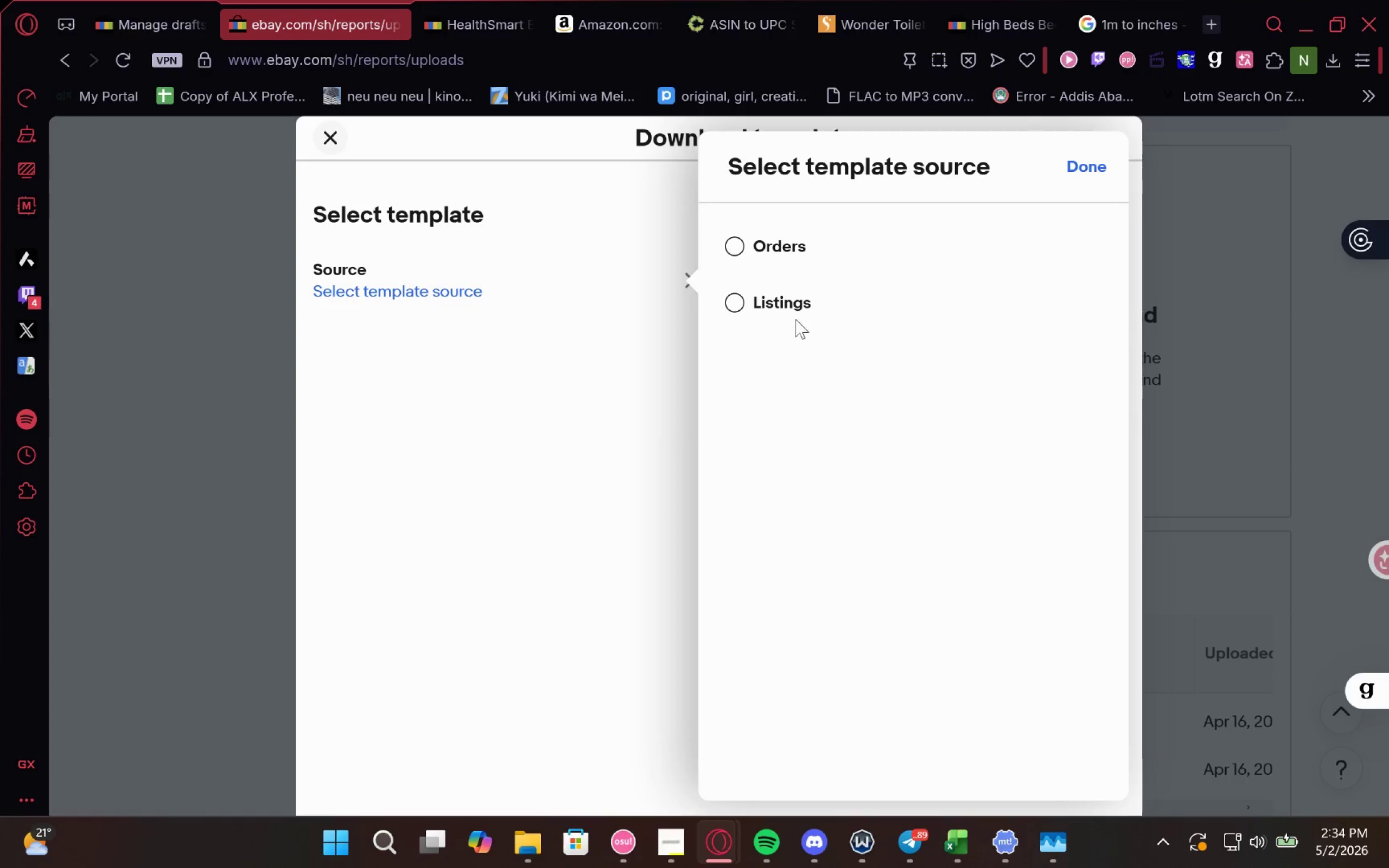 
left_click([791, 313])
 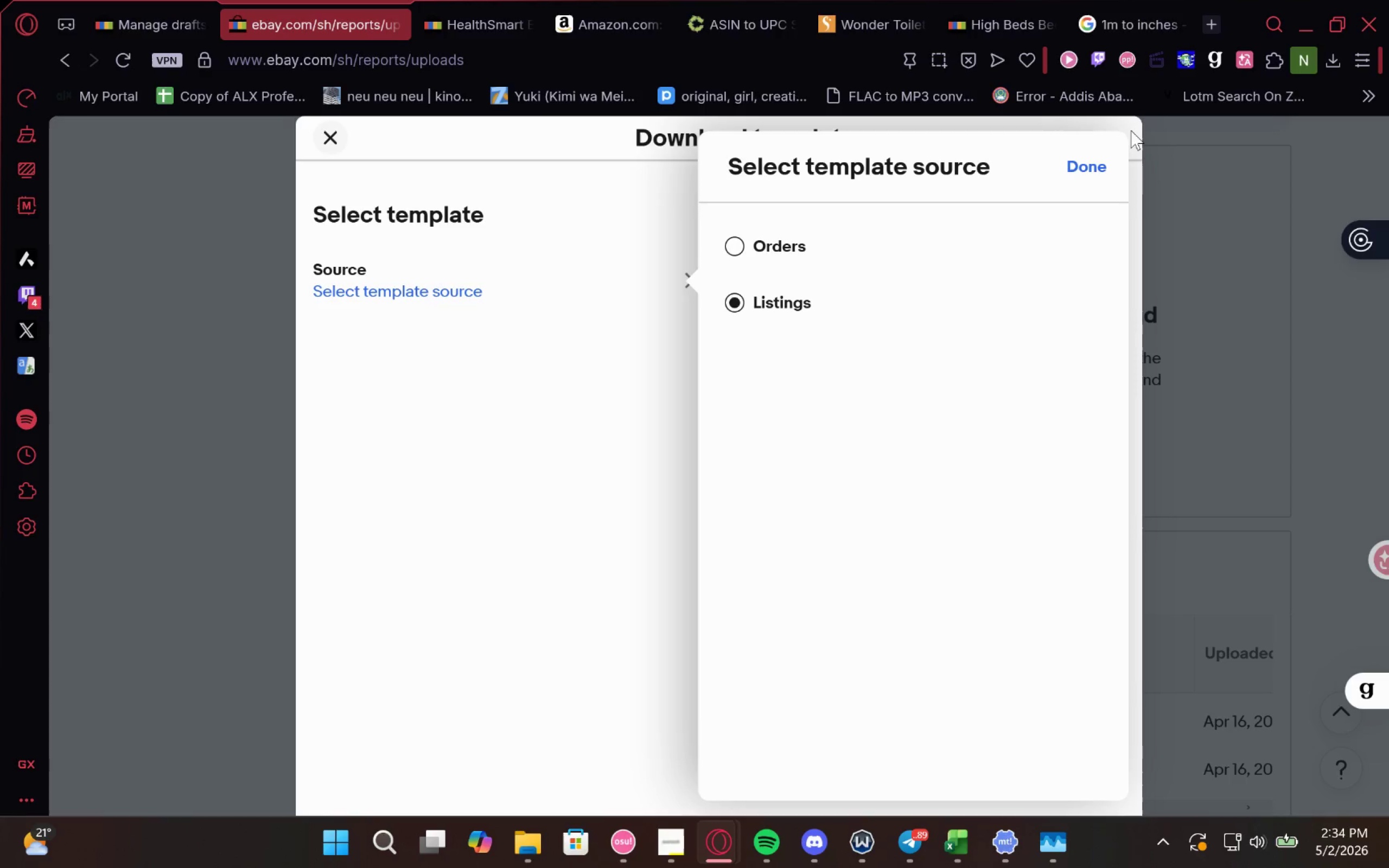 
left_click([1099, 173])
 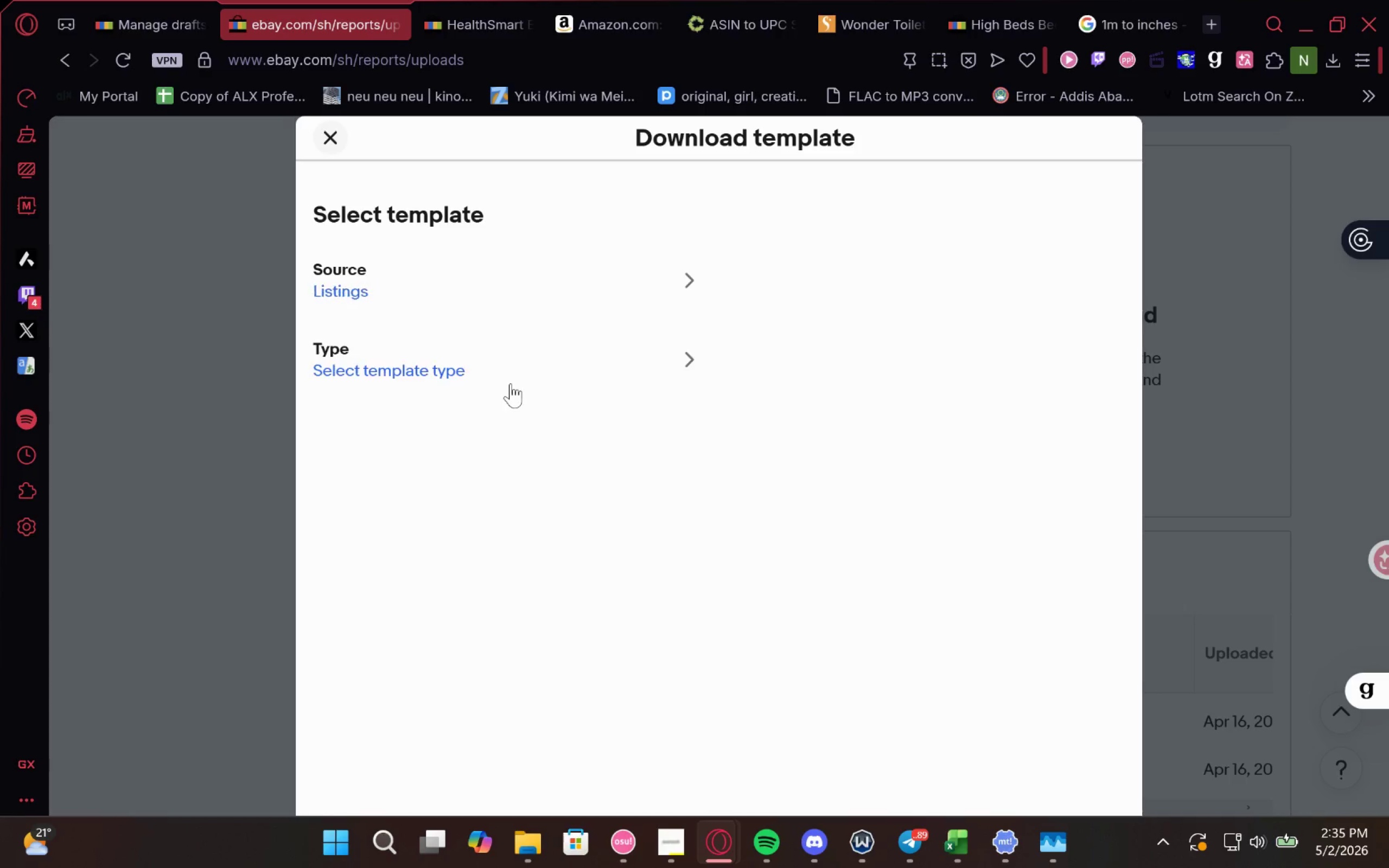 
left_click([514, 380])
 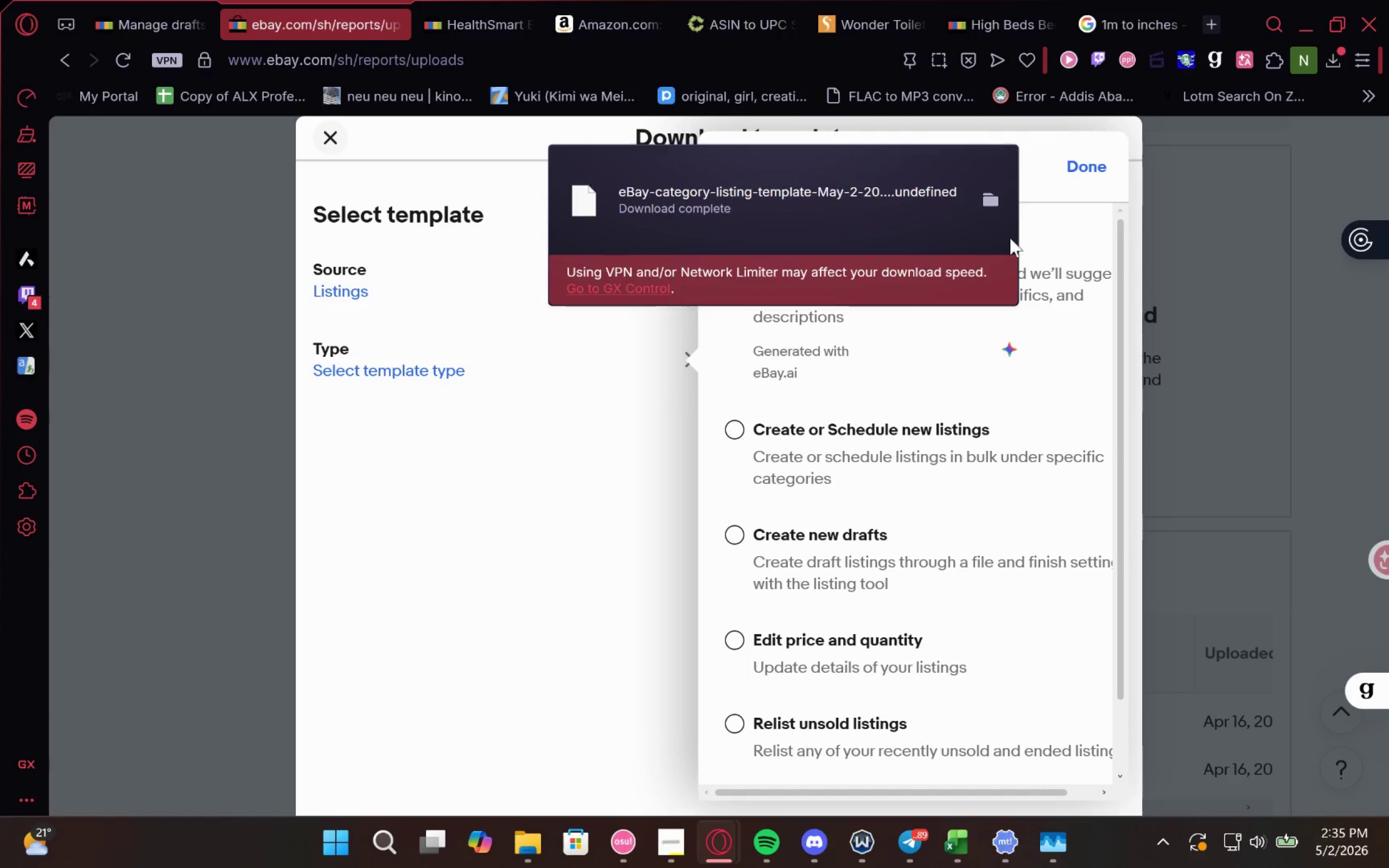 
double_click([948, 199])
 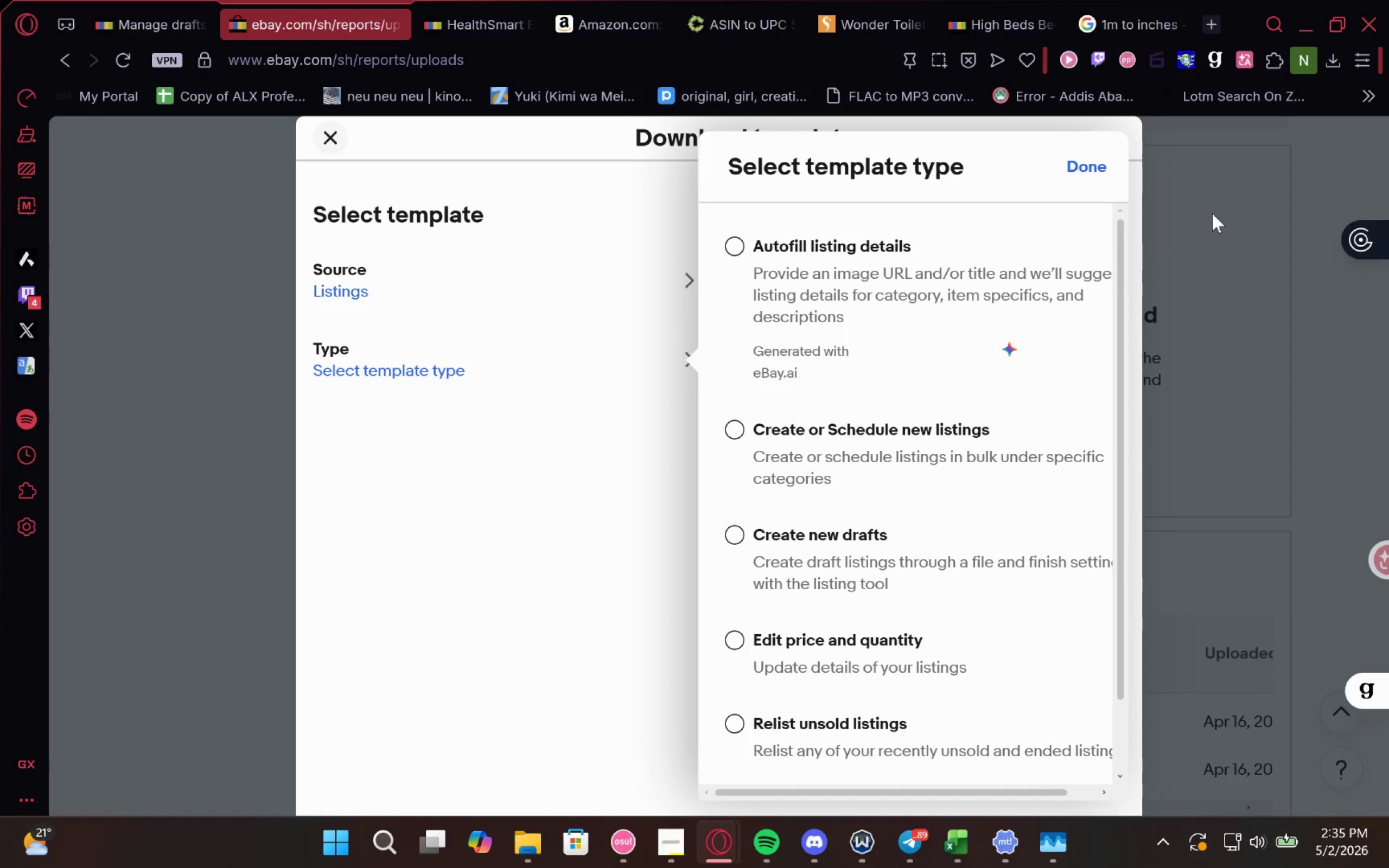 
left_click([1212, 213])
 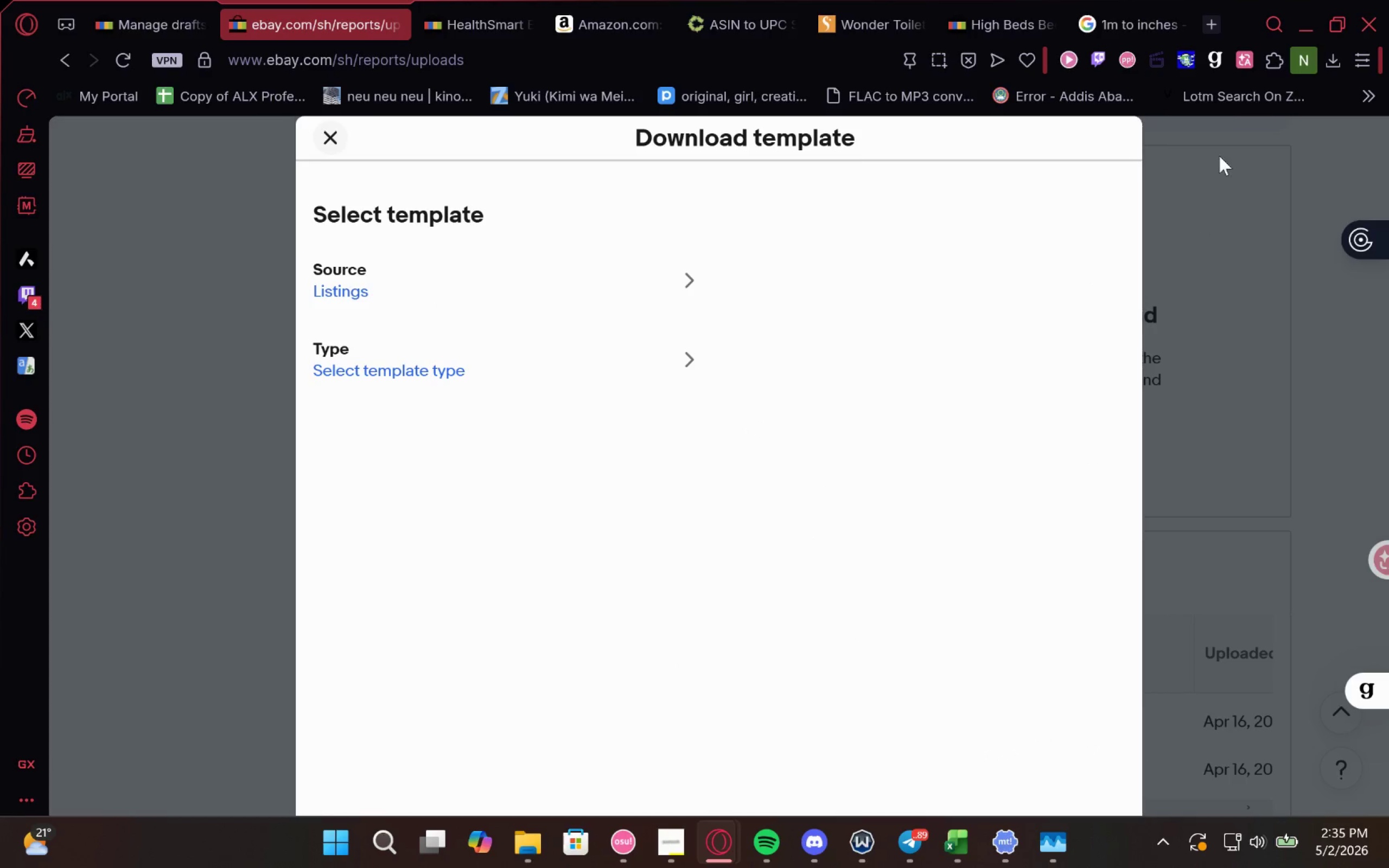 
left_click([1232, 123])
 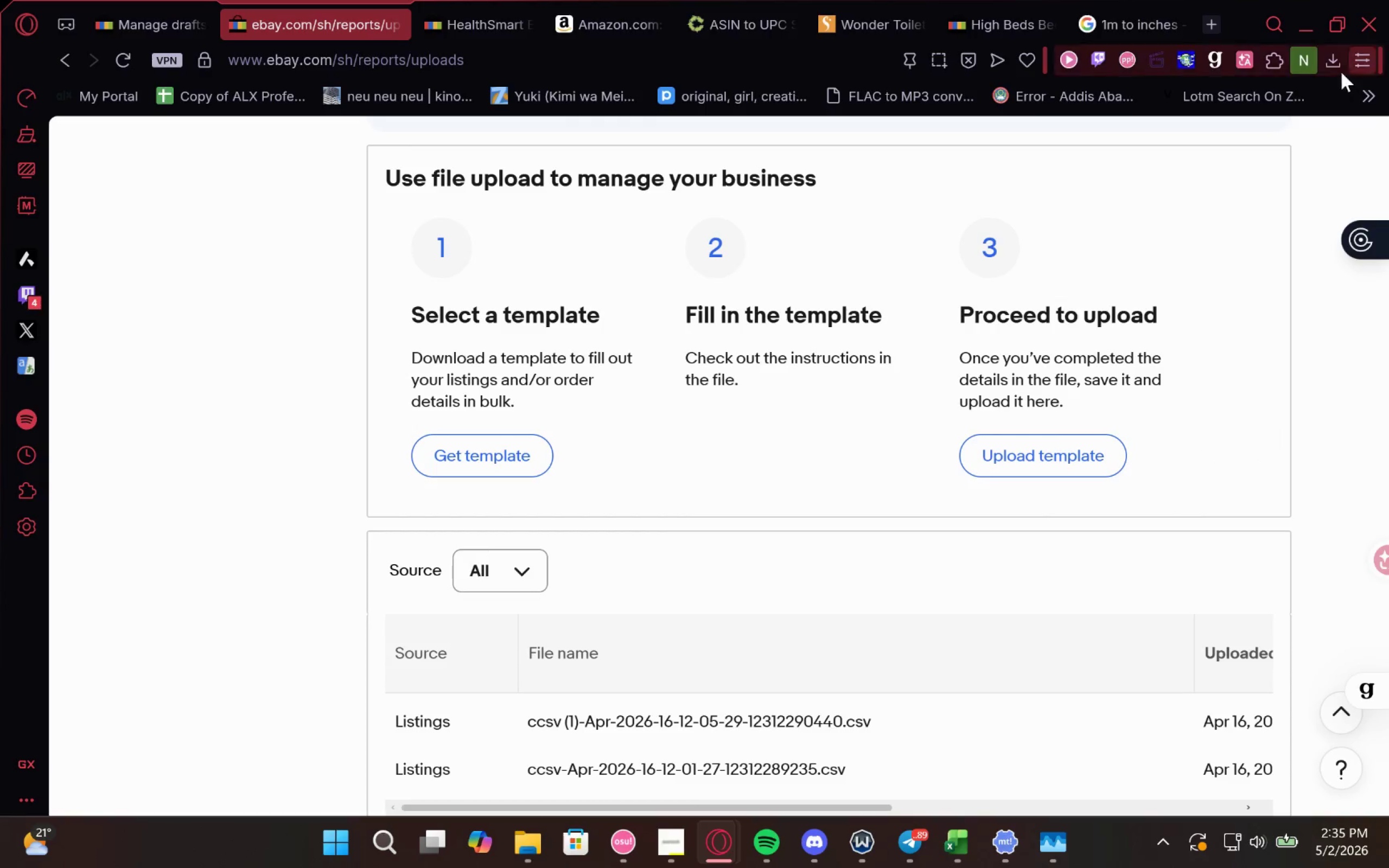 
left_click([1333, 60])
 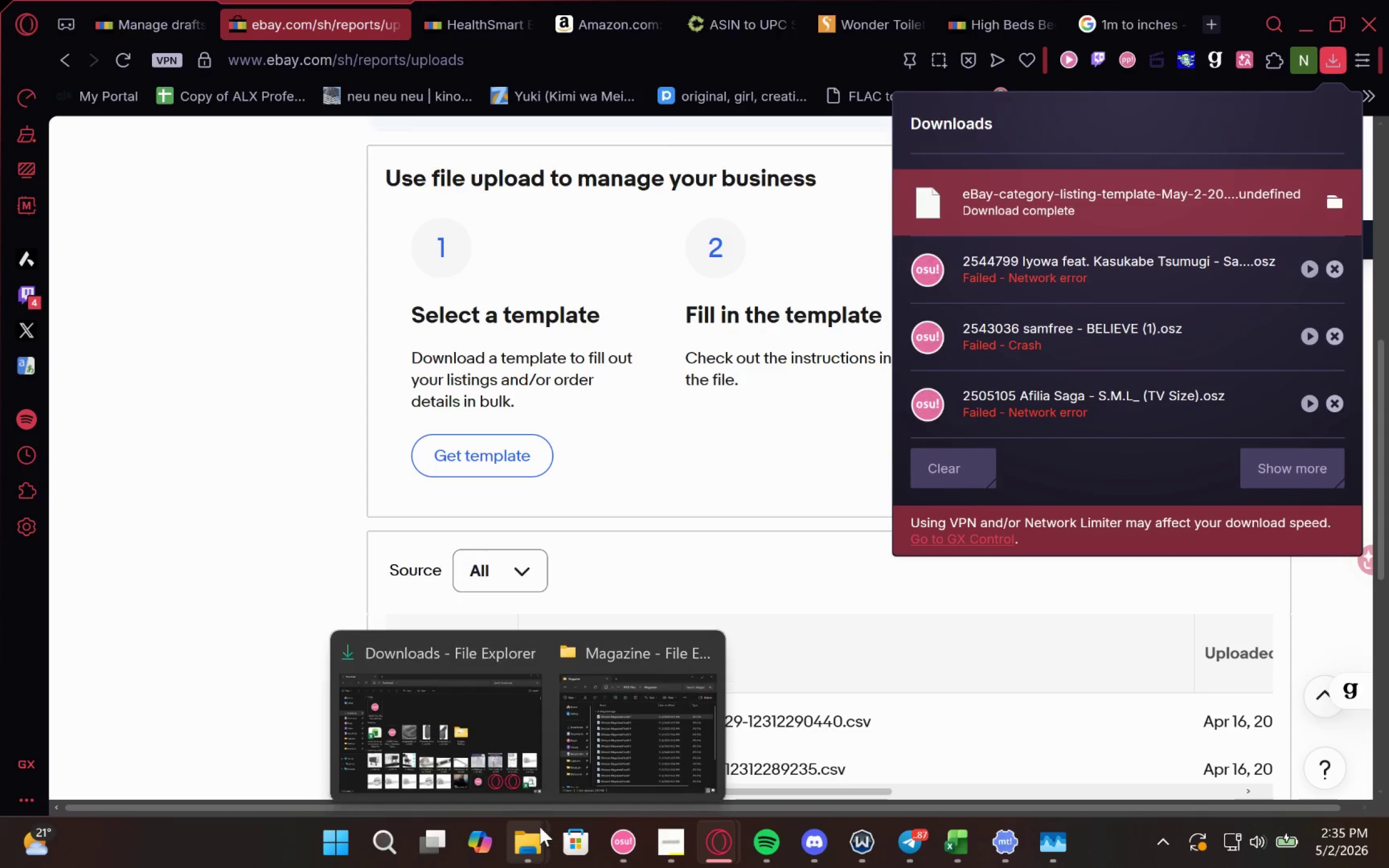 
left_click([545, 733])
 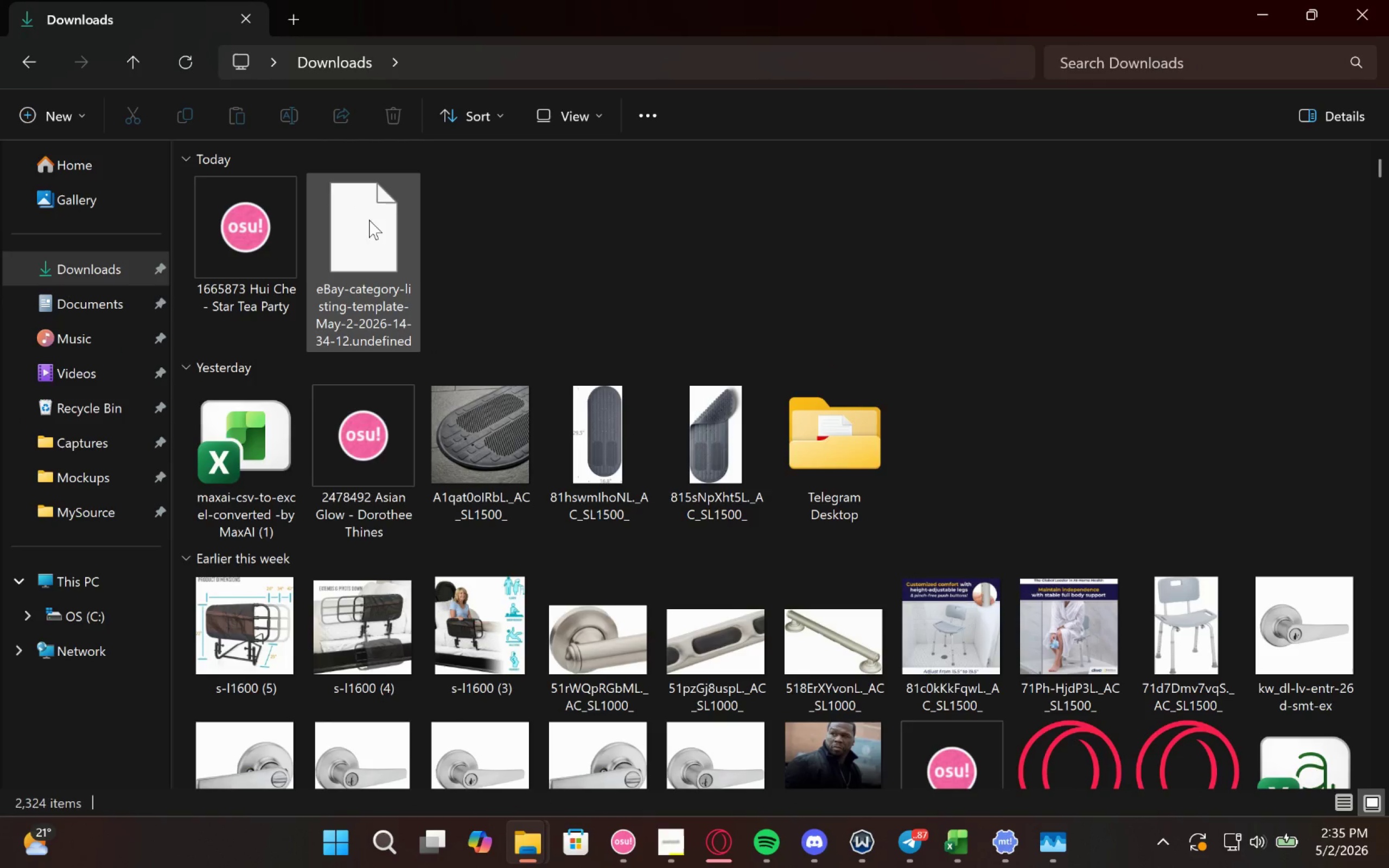 
double_click([369, 220])
 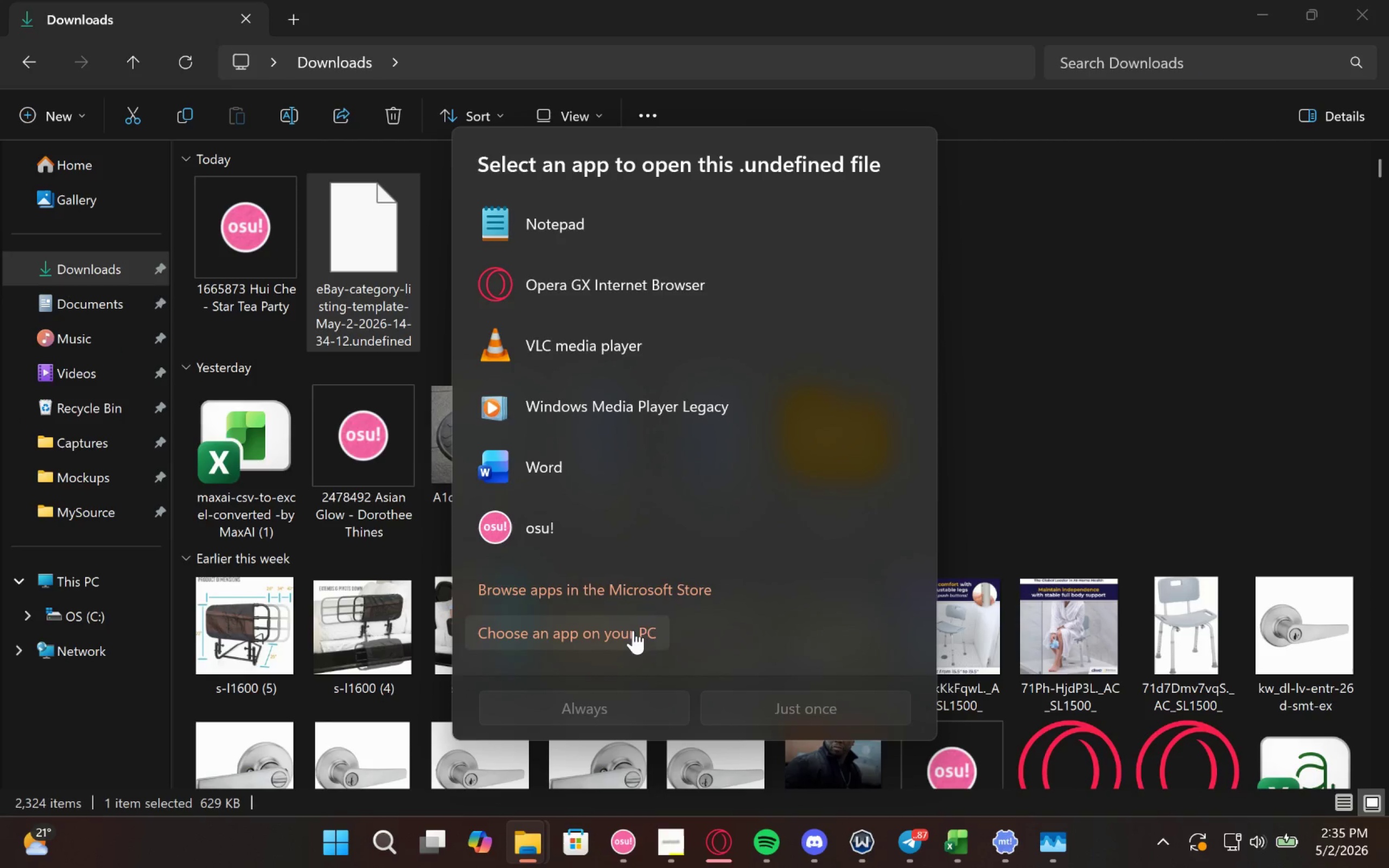 
scroll: coordinate [660, 408], scroll_direction: down, amount: 3.0
 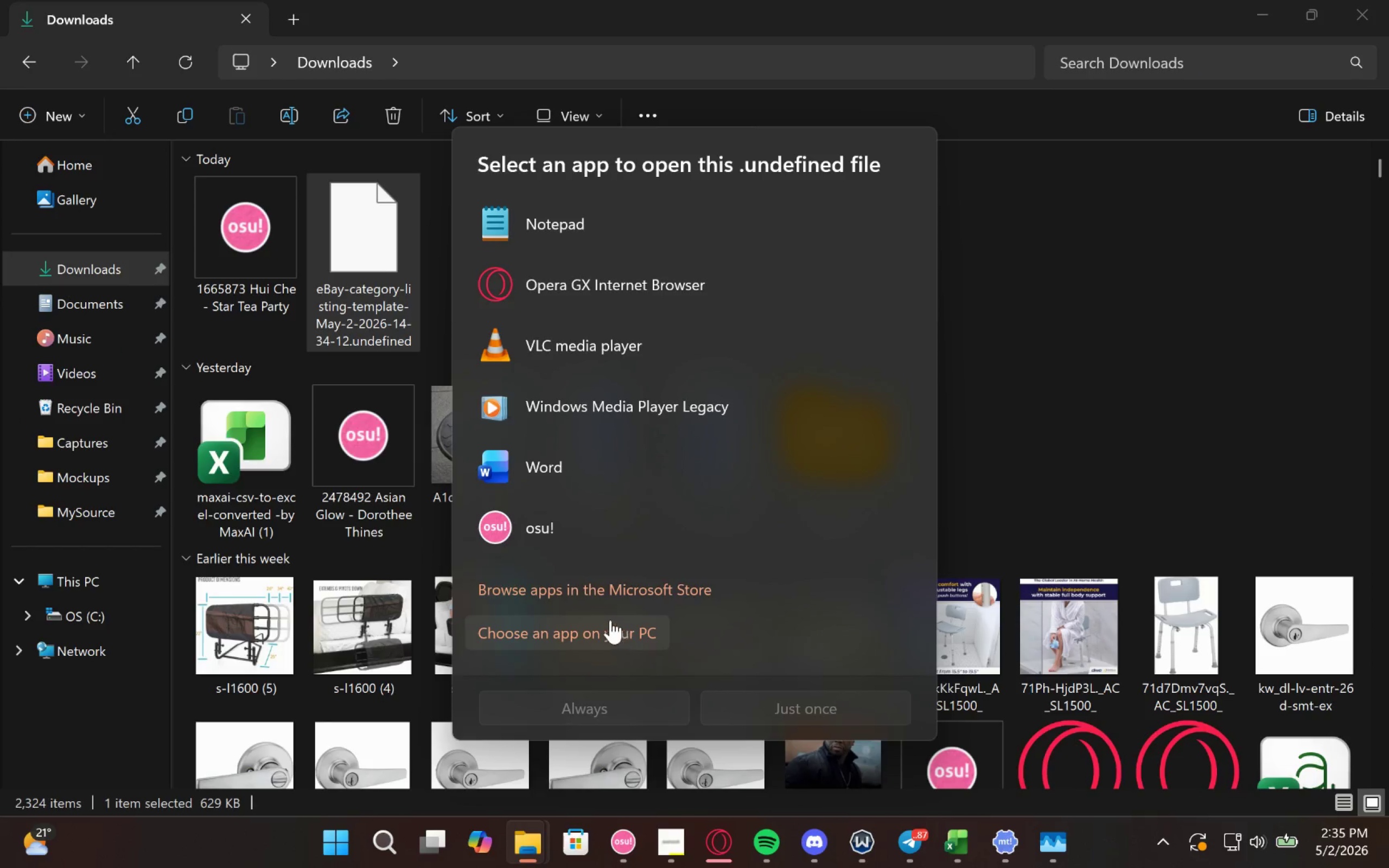 
left_click([1059, 329])
 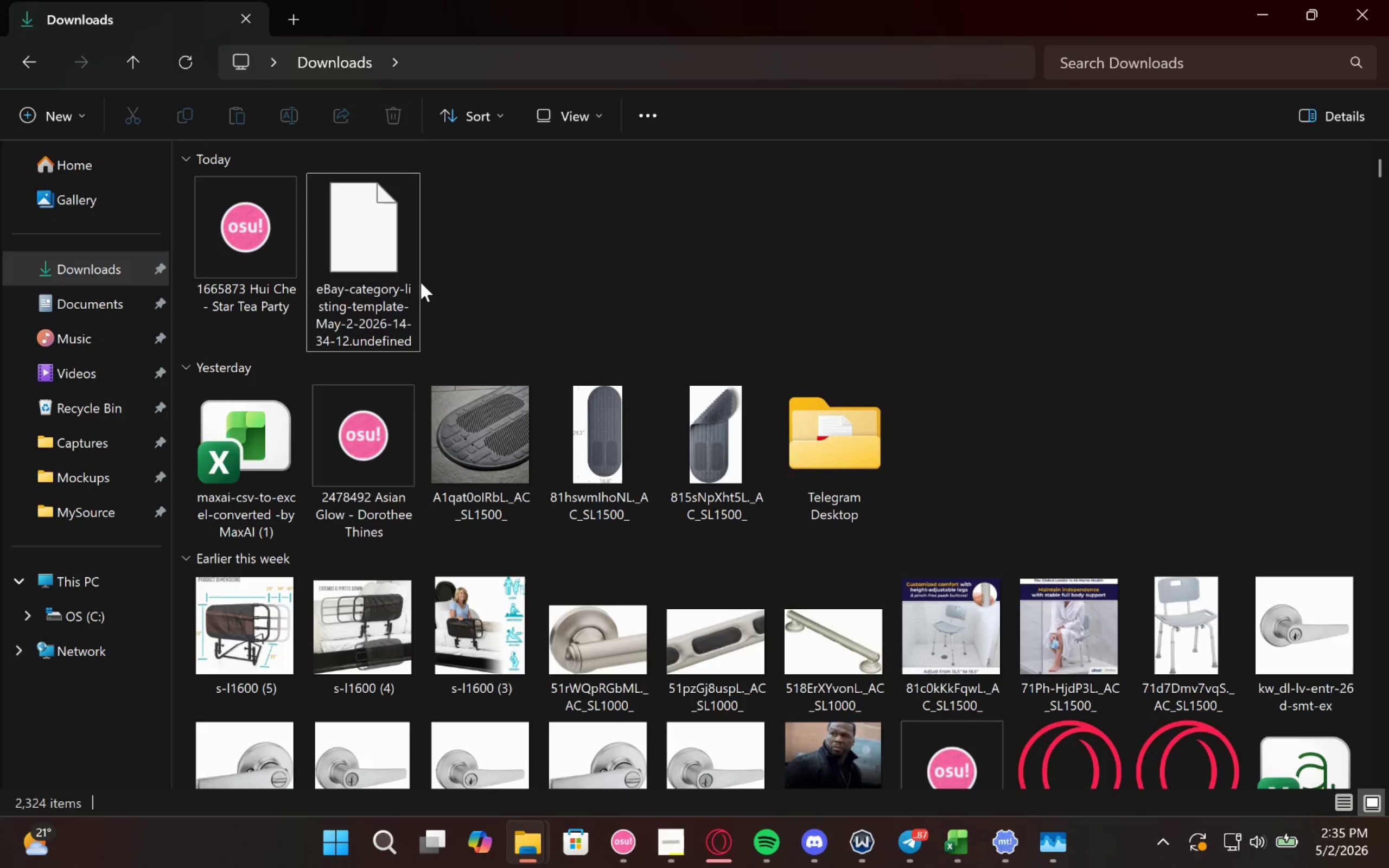 
right_click([362, 264])
 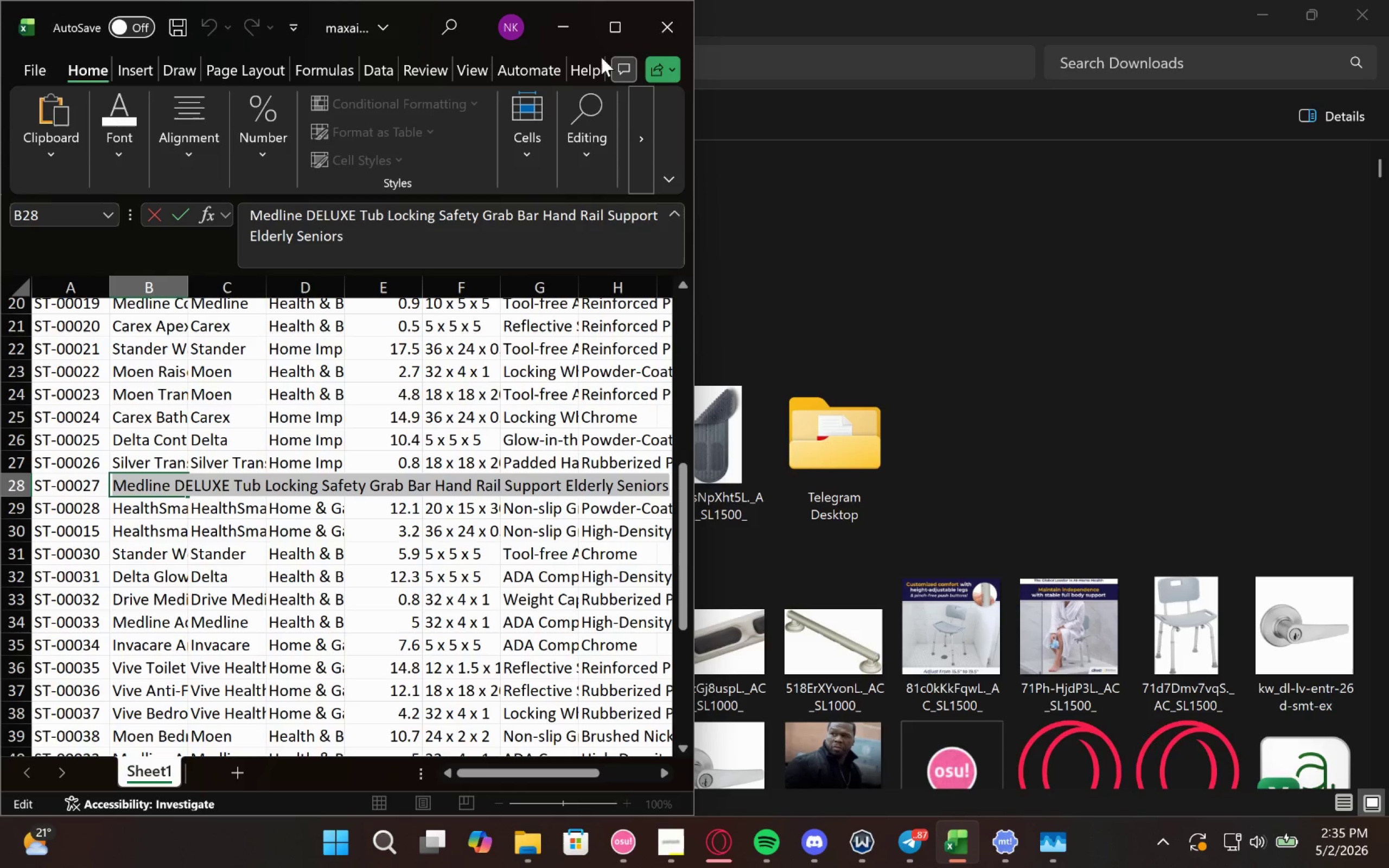 
left_click_drag(start_coordinate=[404, 16], to_coordinate=[668, 365])
 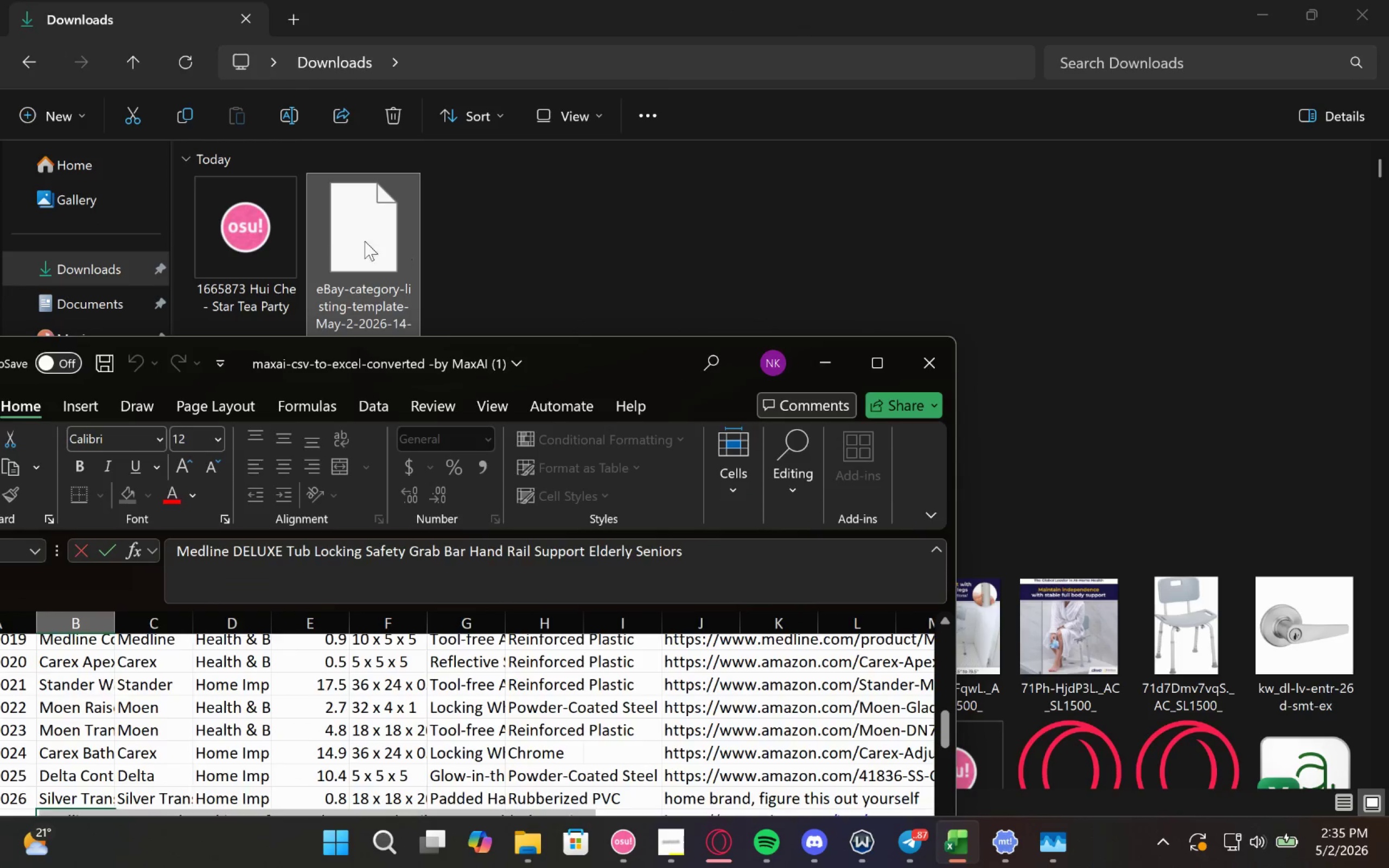 
left_click_drag(start_coordinate=[364, 241], to_coordinate=[782, 637])
 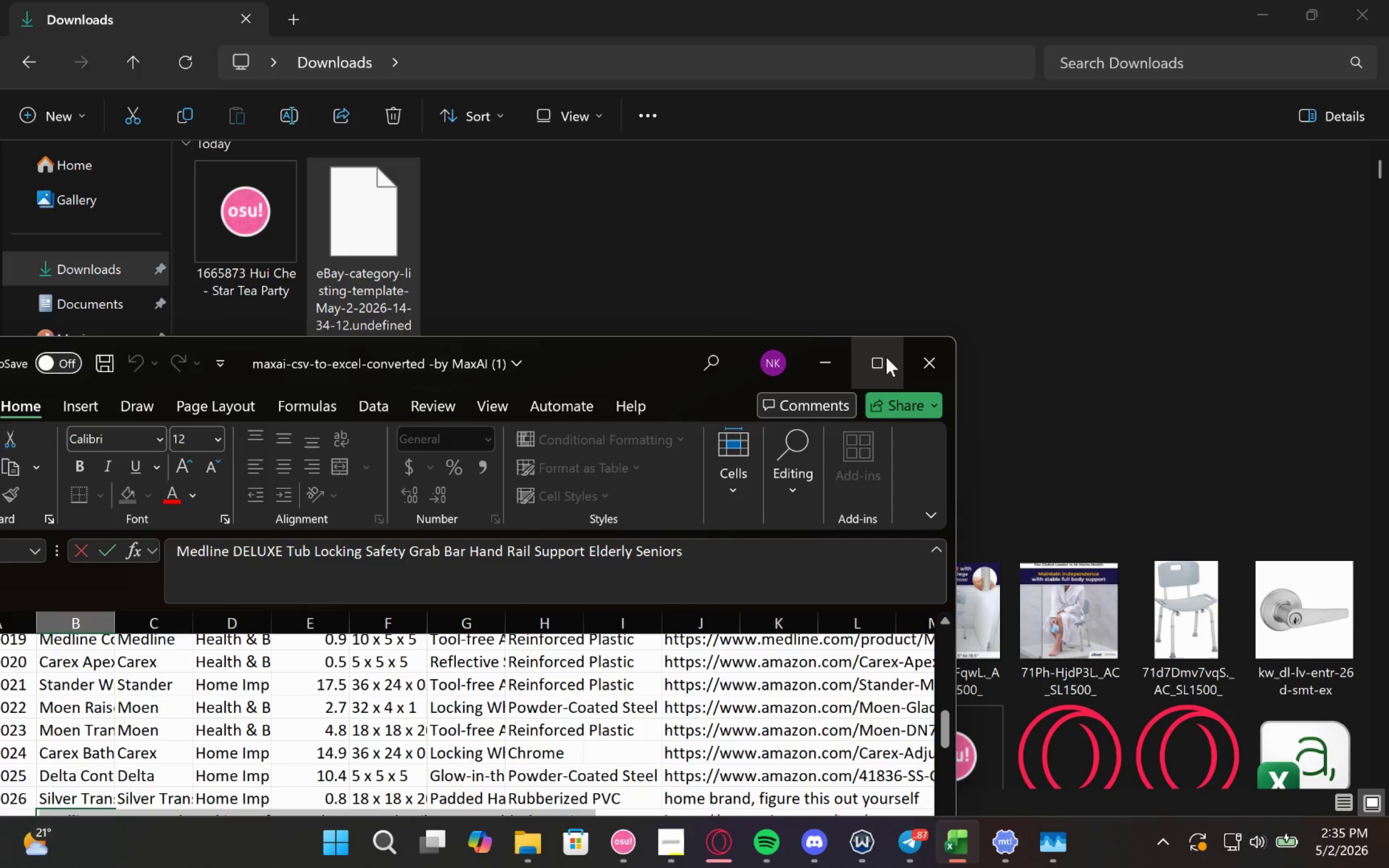 
left_click([886, 357])
 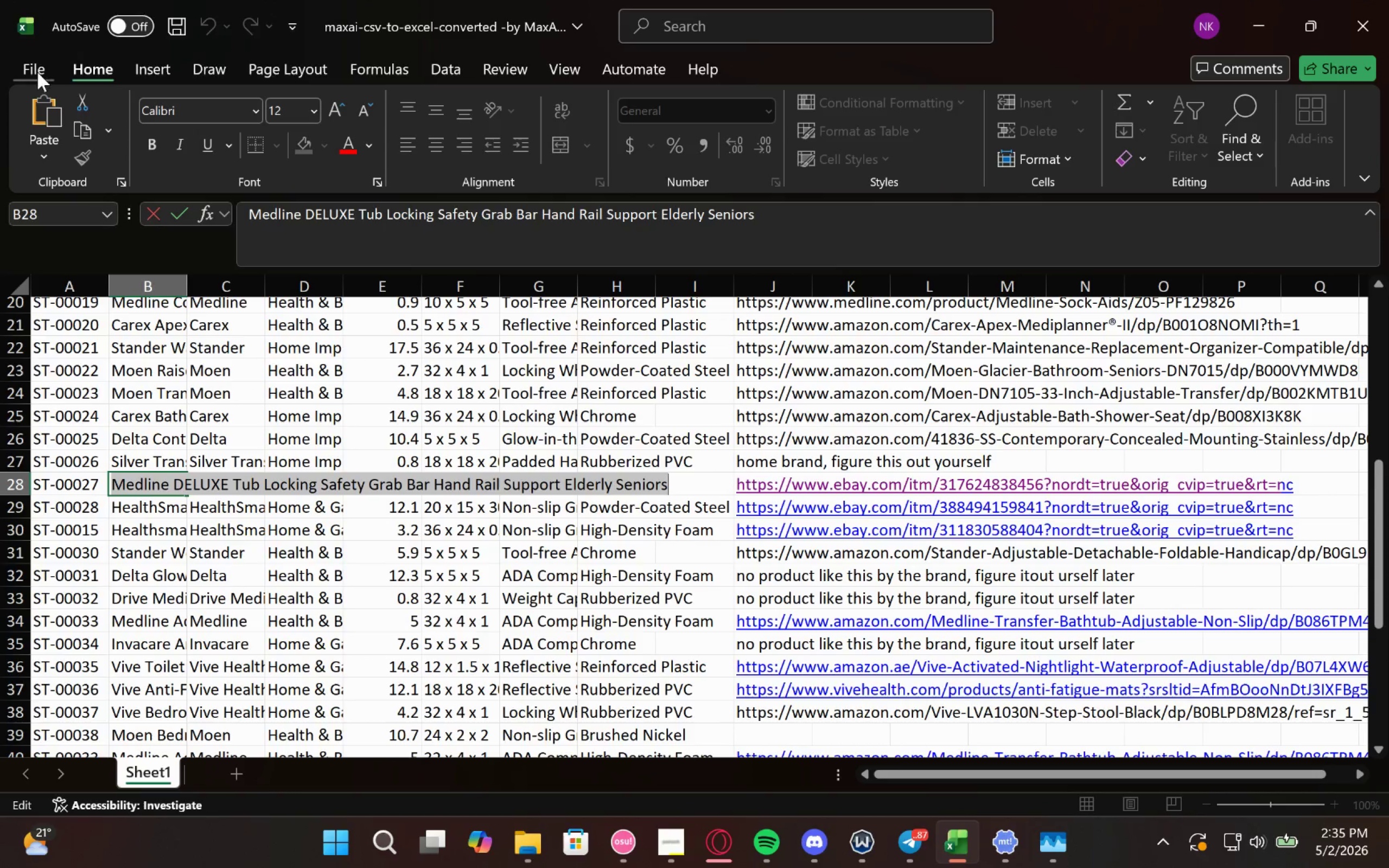 
left_click([37, 72])
 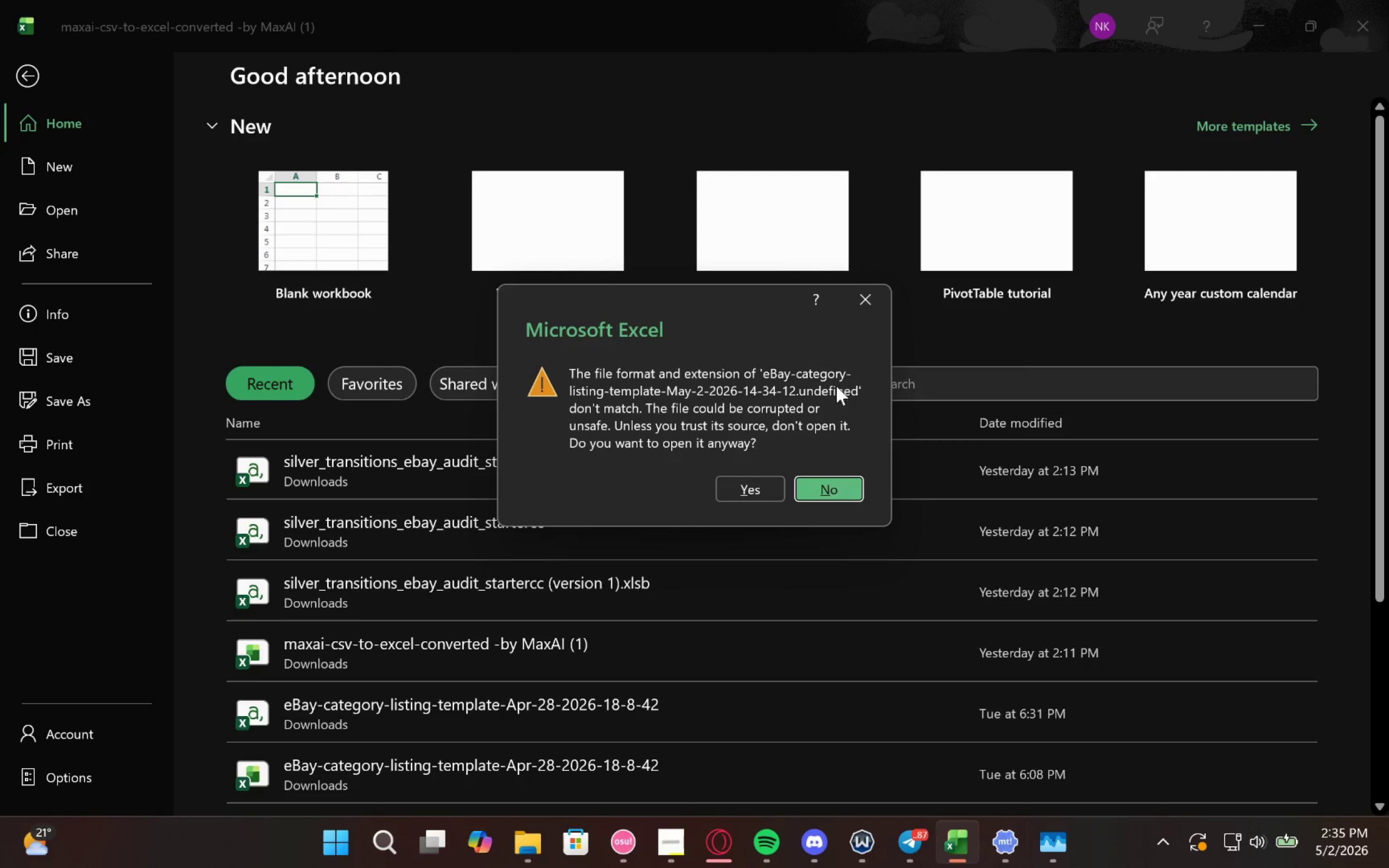 
left_click([837, 492])
 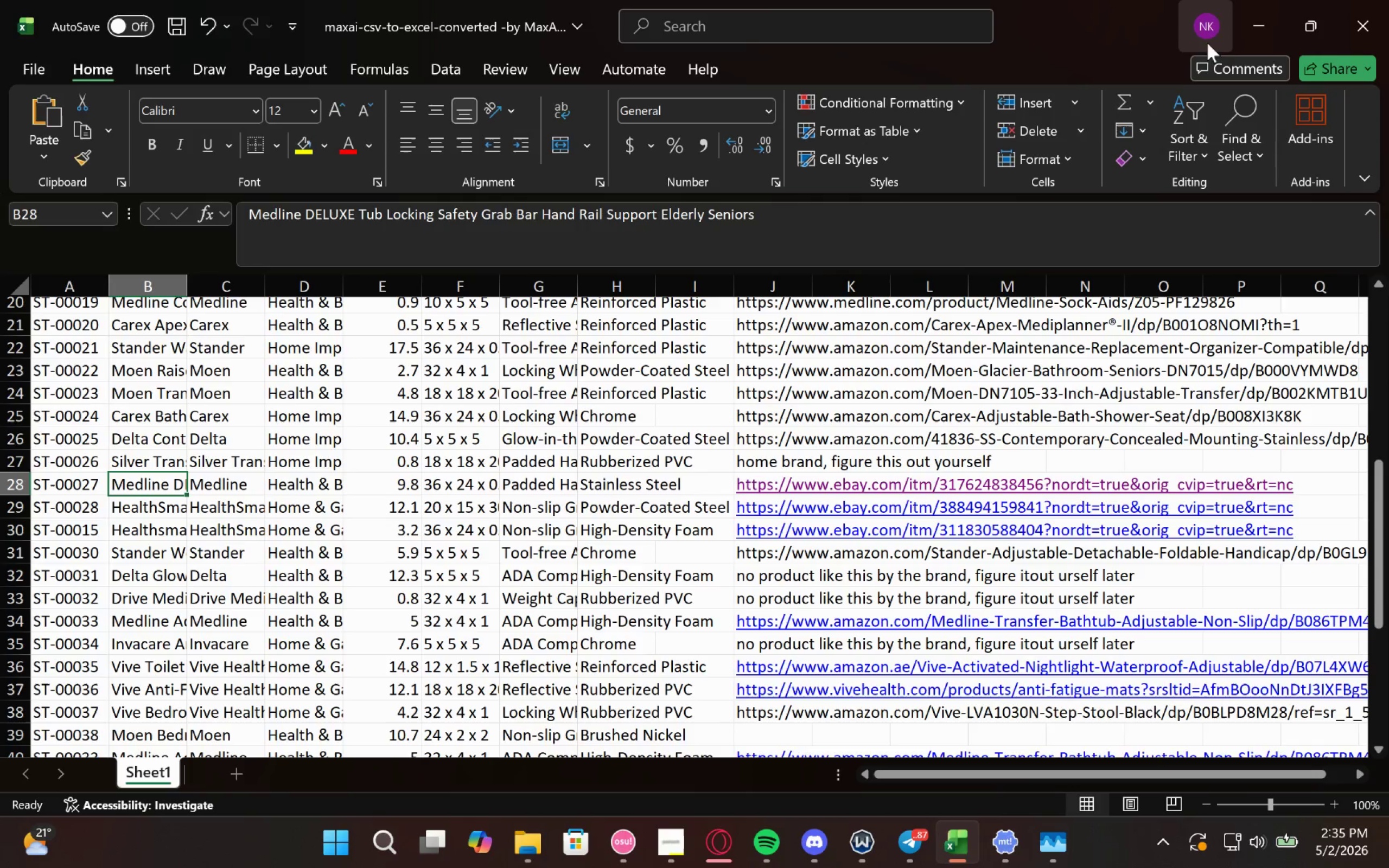 
left_click([1272, 21])
 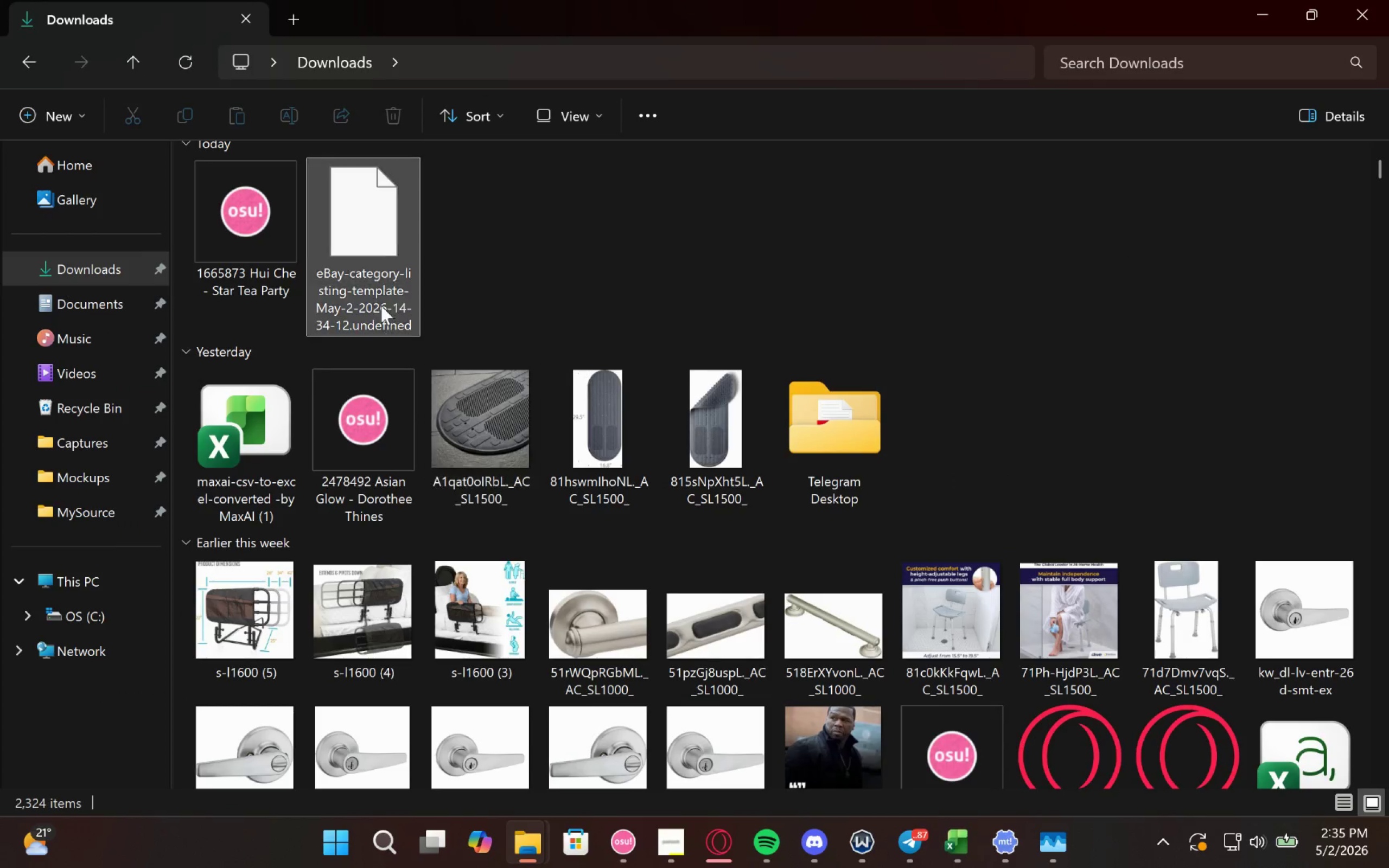 
left_click([375, 251])
 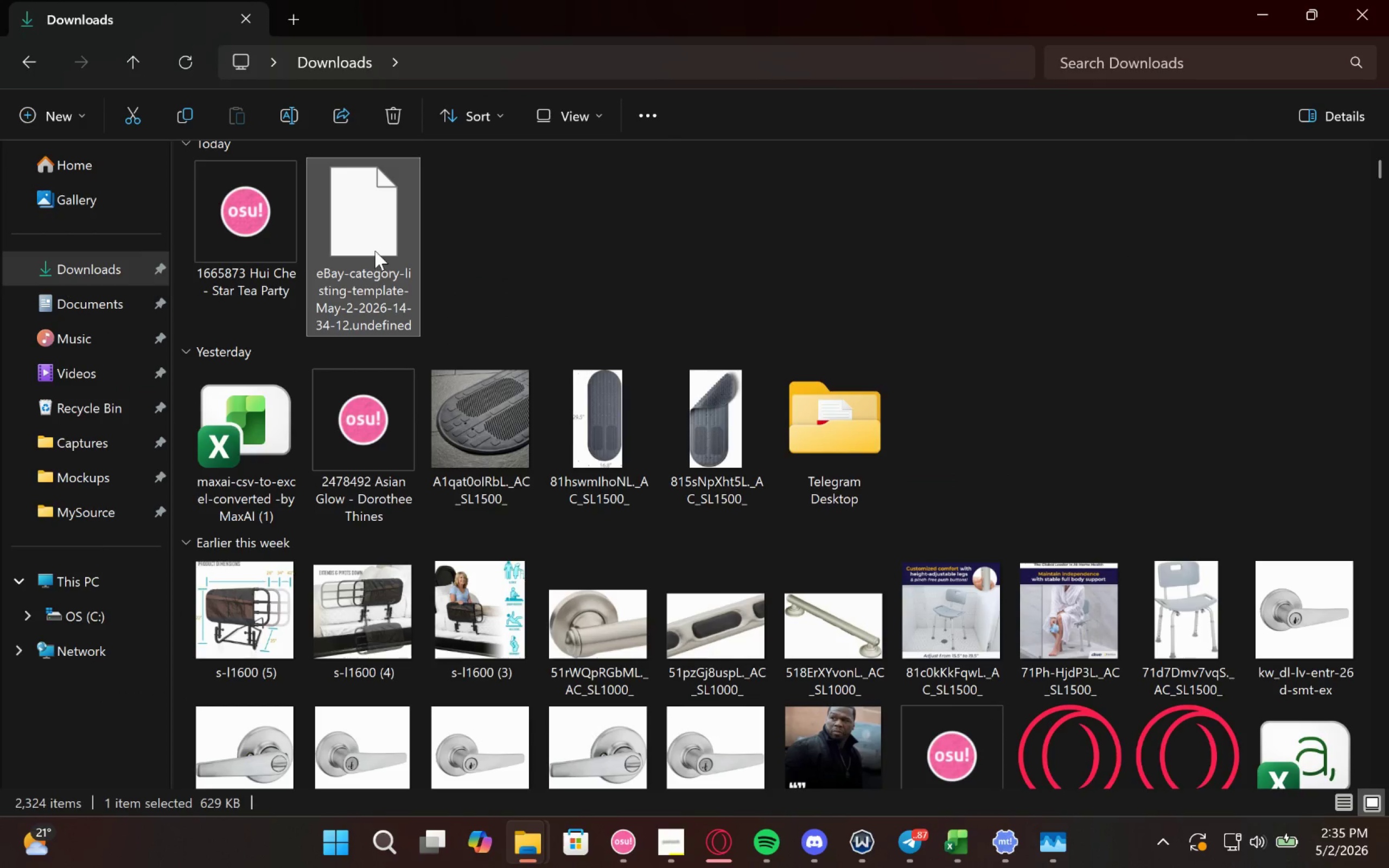 
double_click([375, 251])
 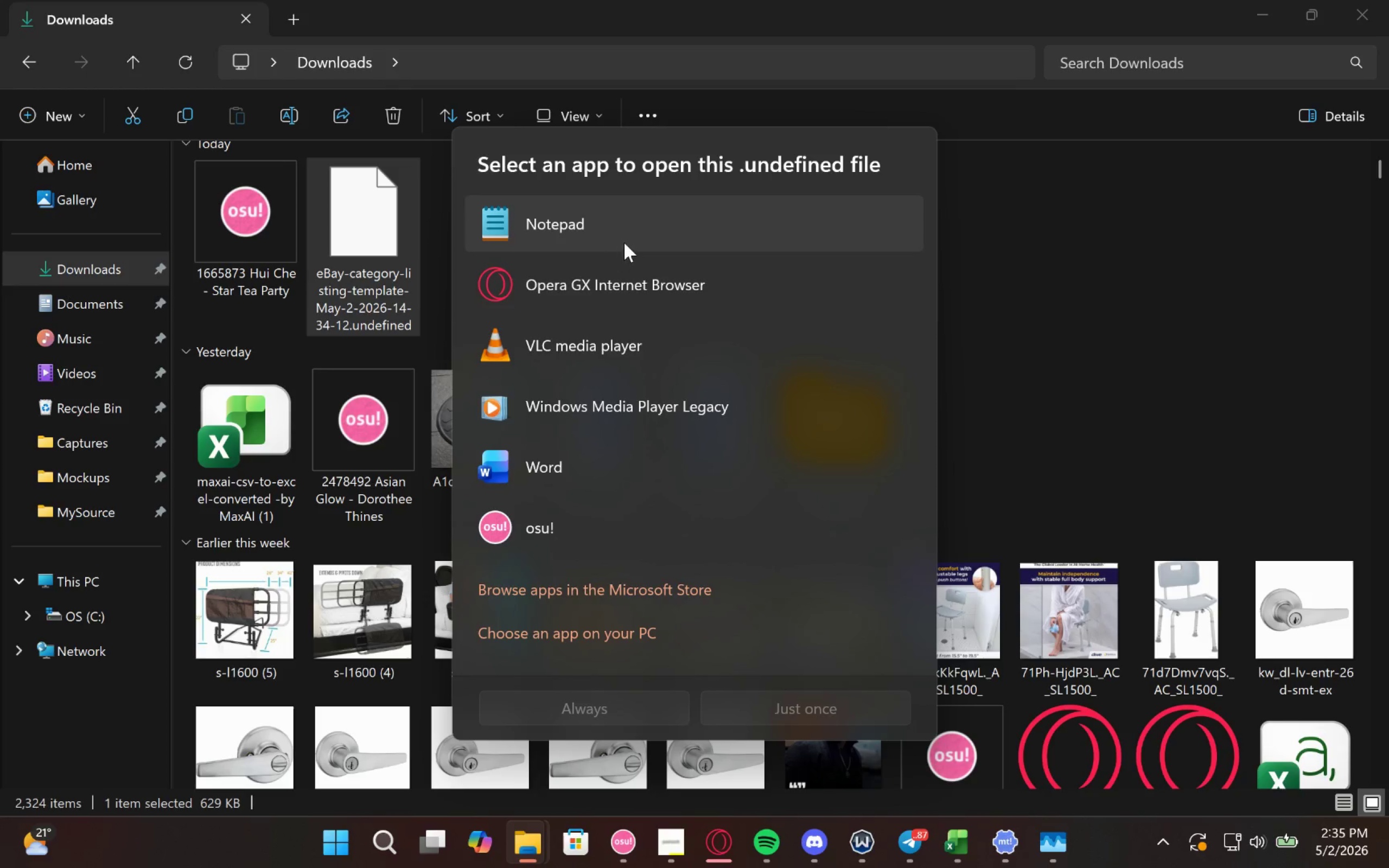 
left_click([1016, 240])
 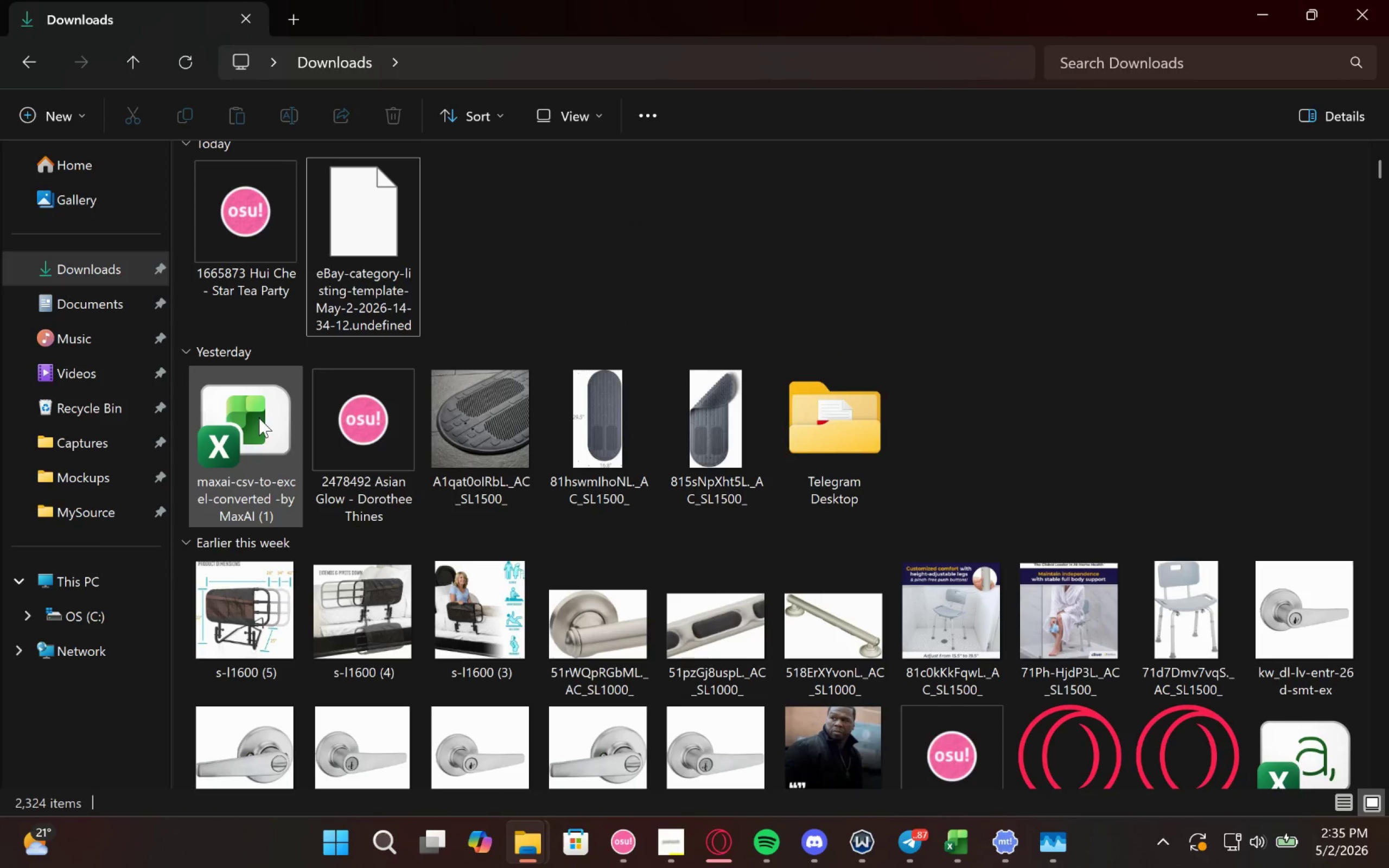 
left_click([259, 418])
 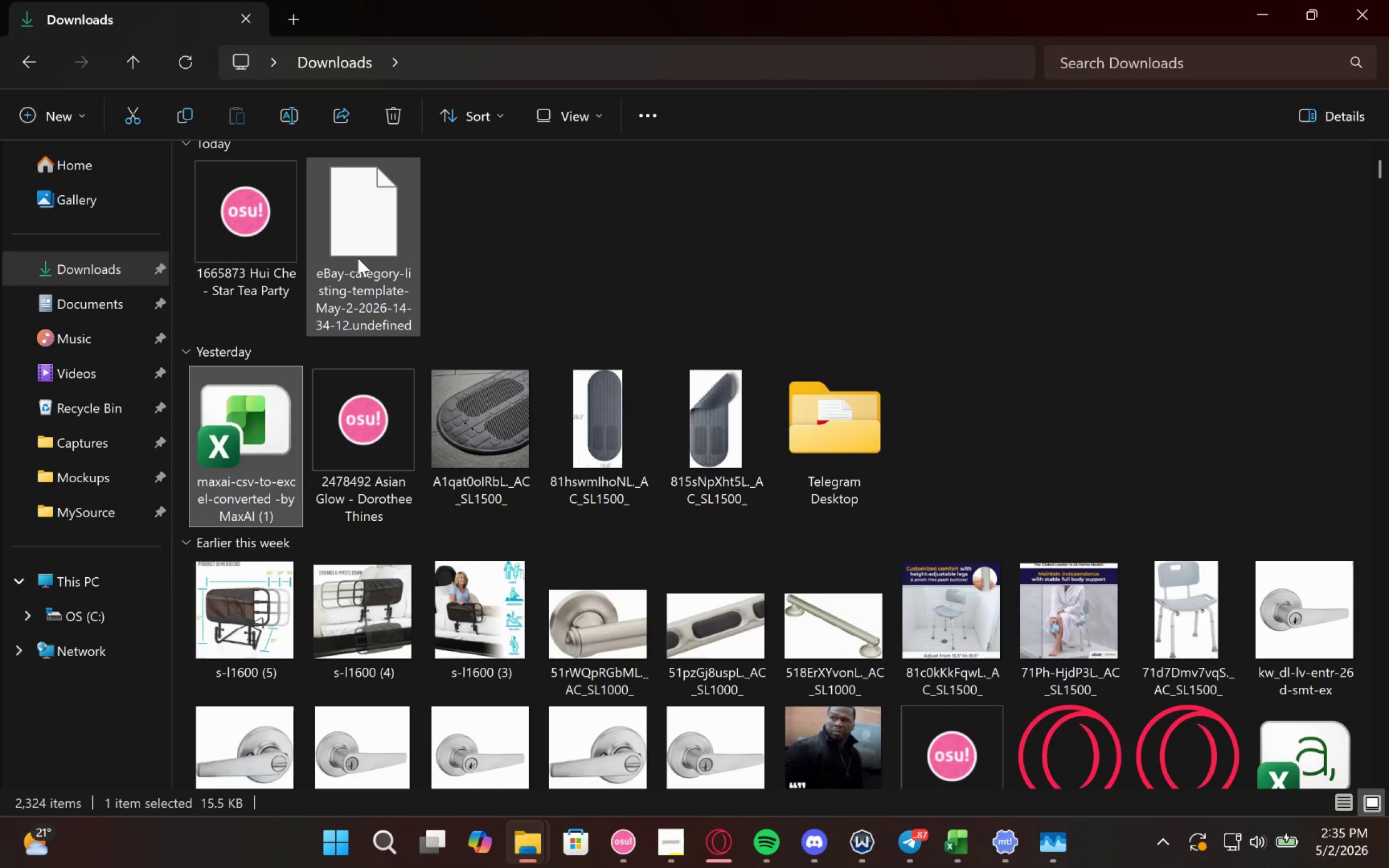 
double_click([358, 258])
 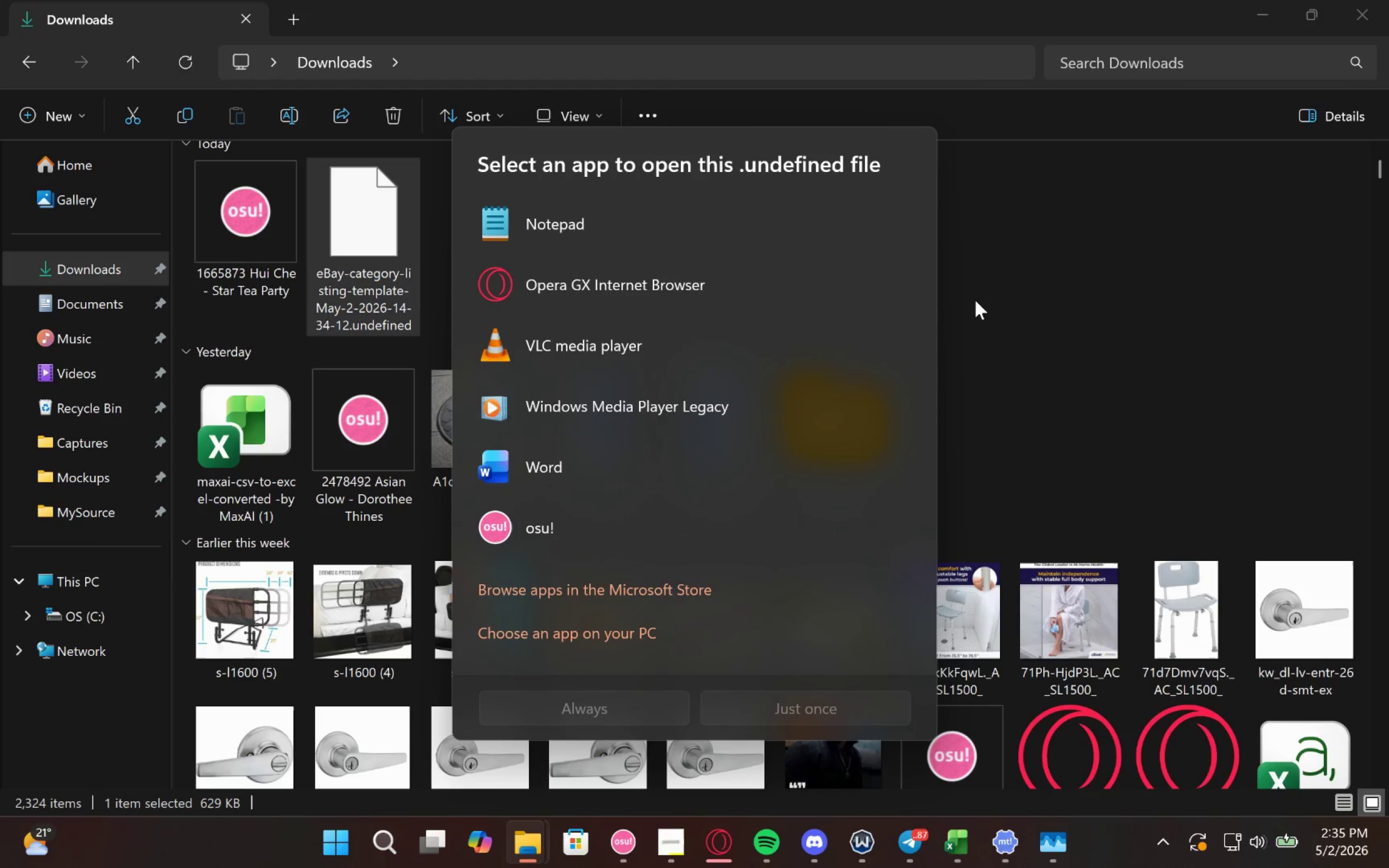 
left_click([1019, 274])
 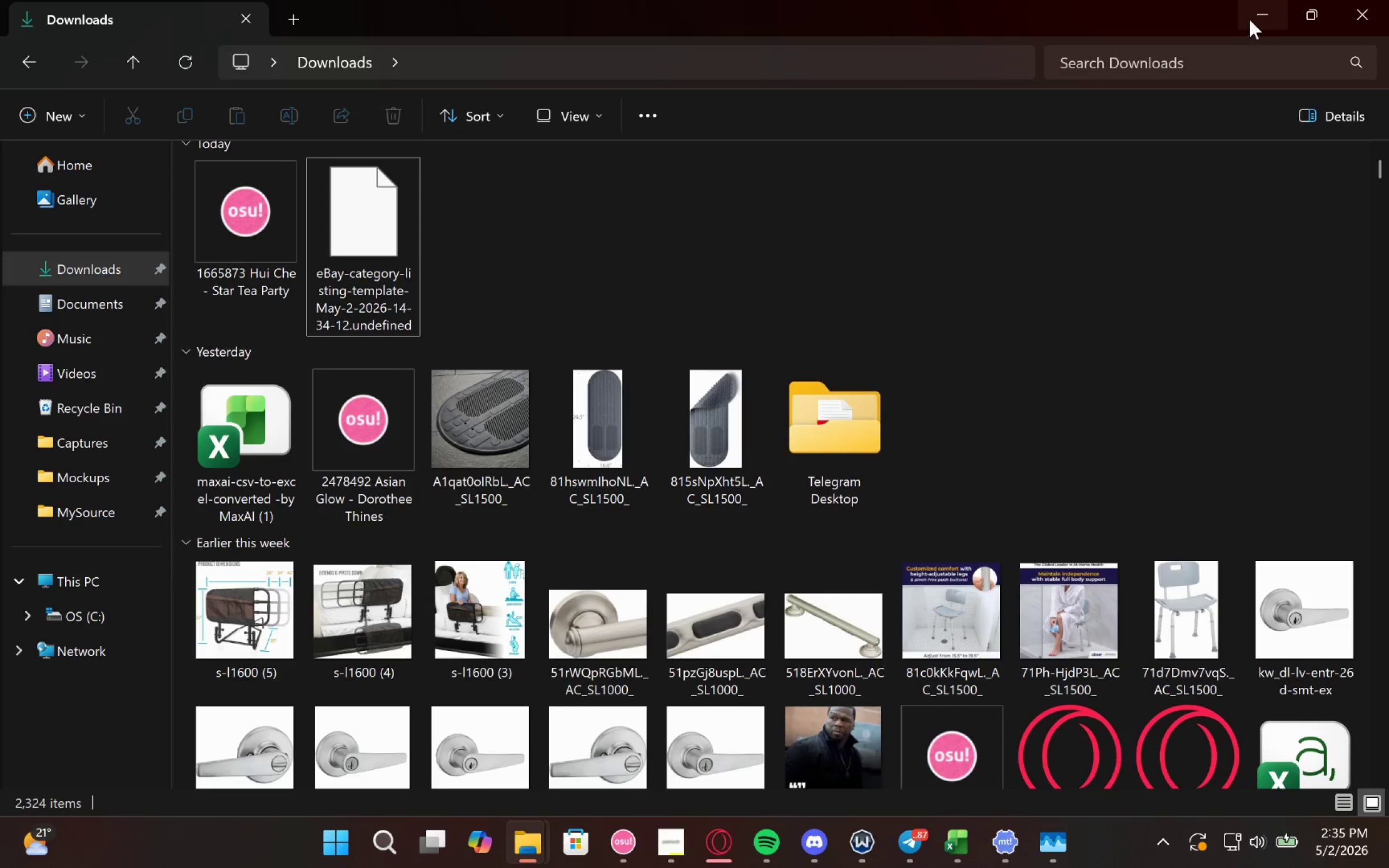 
left_click([1258, 15])
 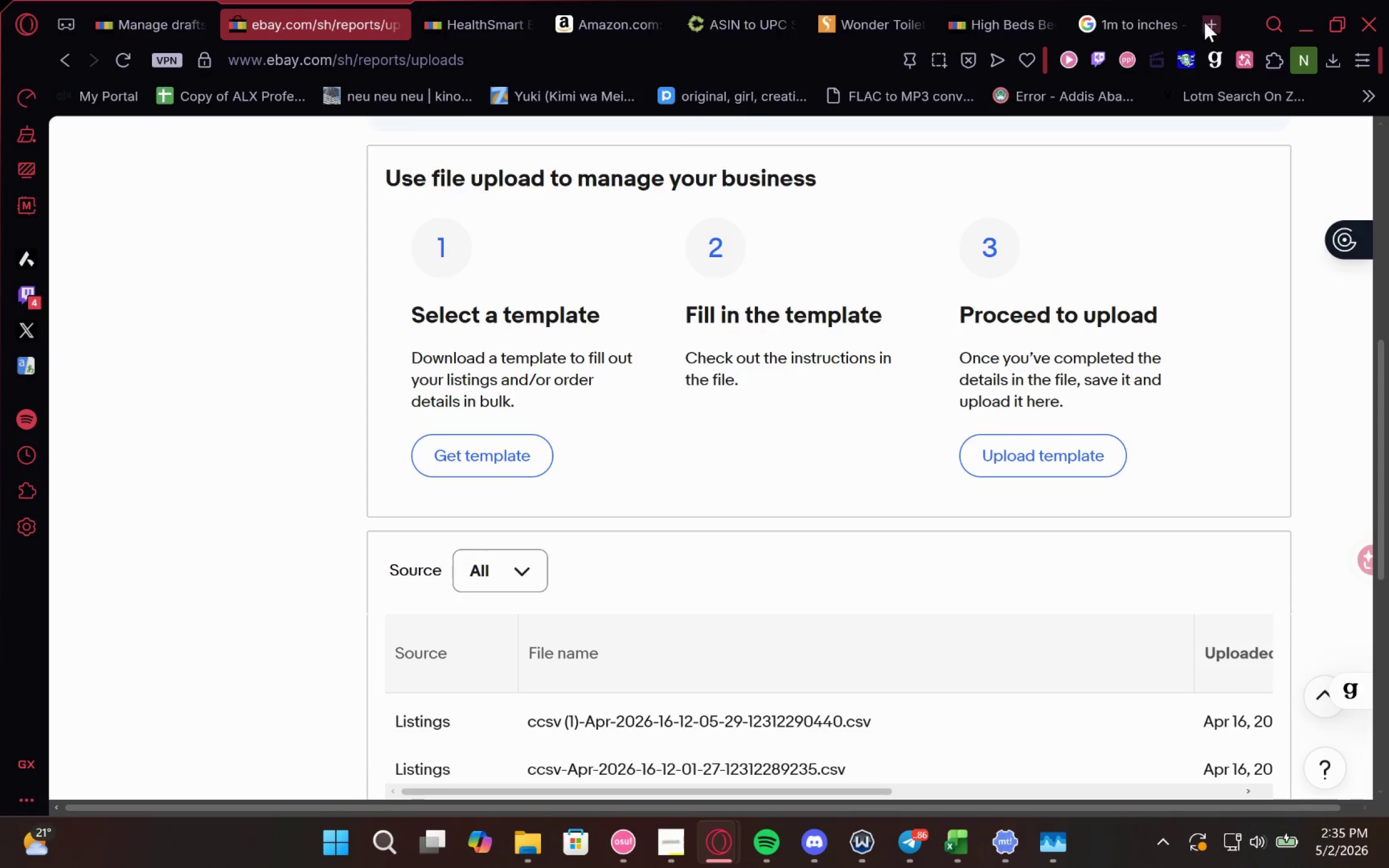 
left_click([1205, 22])
 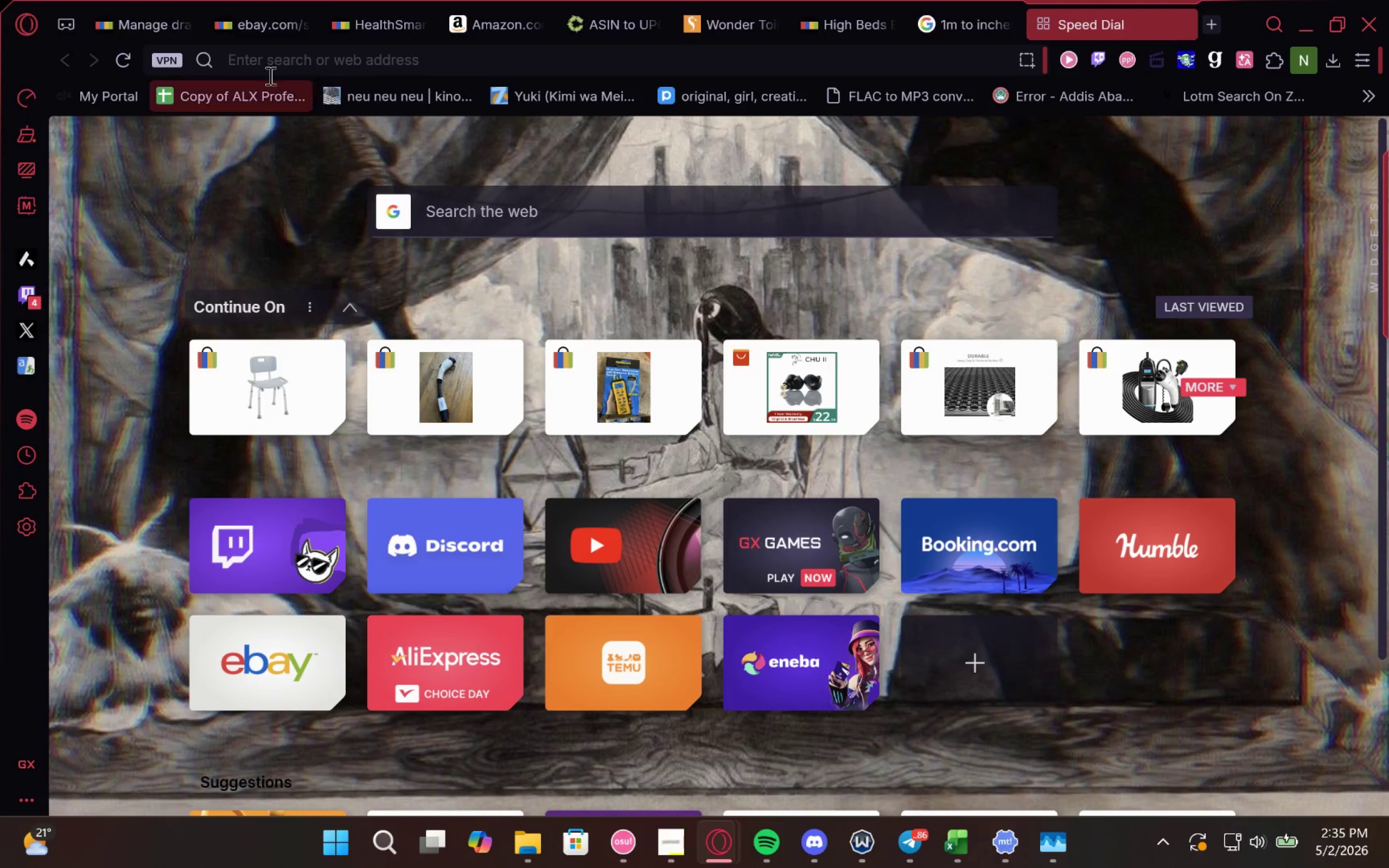 
left_click([951, 11])
 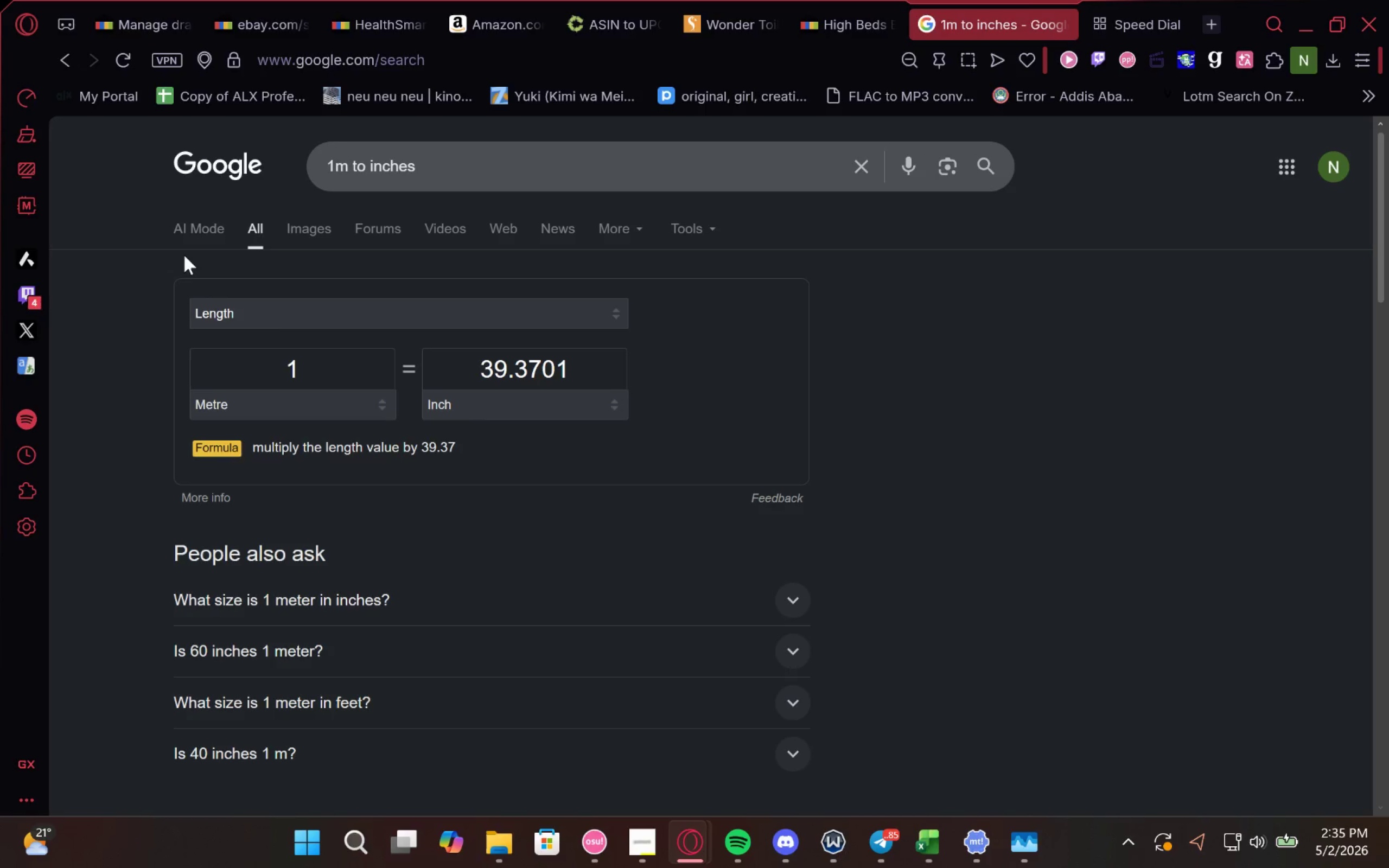 
left_click([200, 229])
 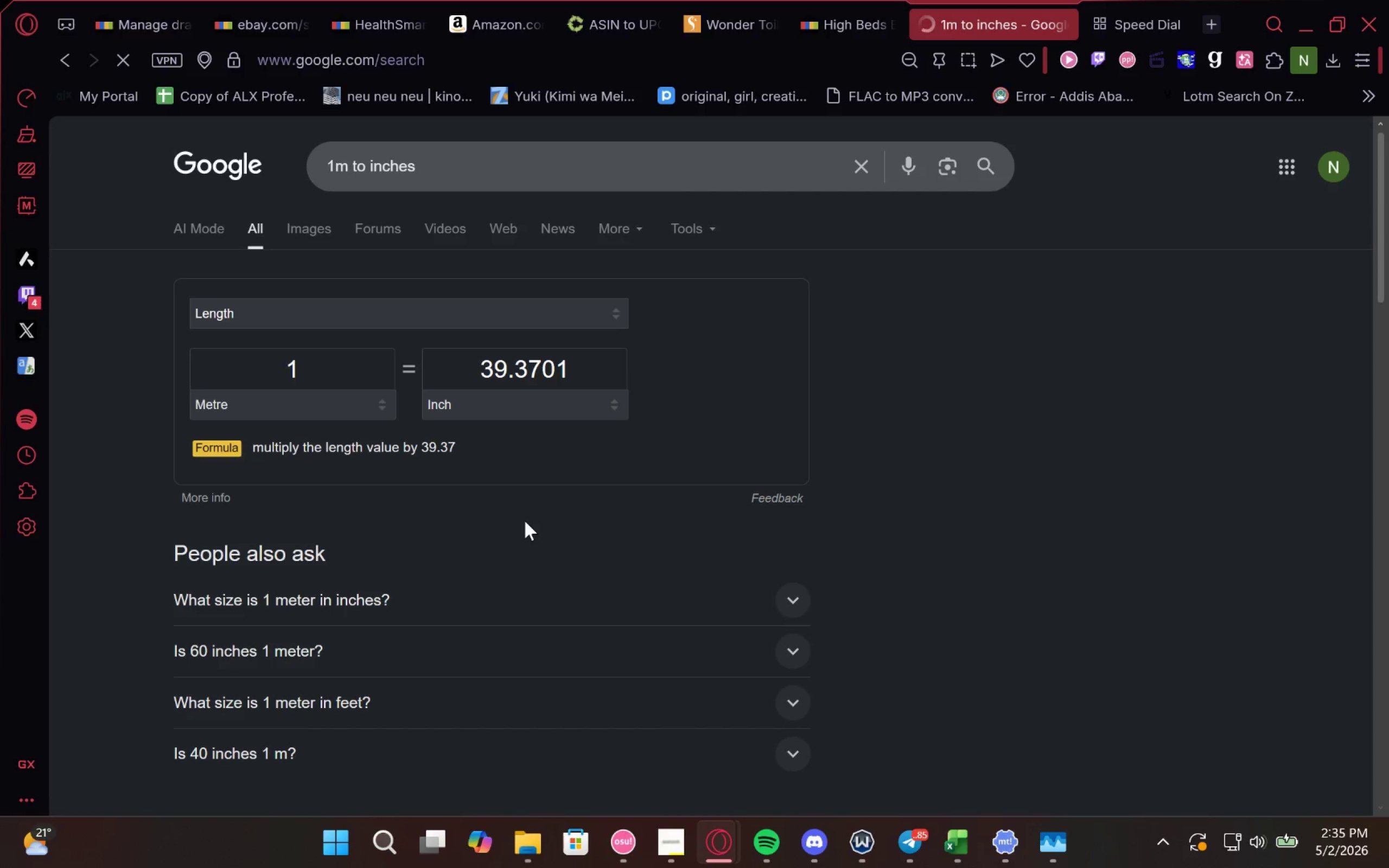 
wait(9.64)
 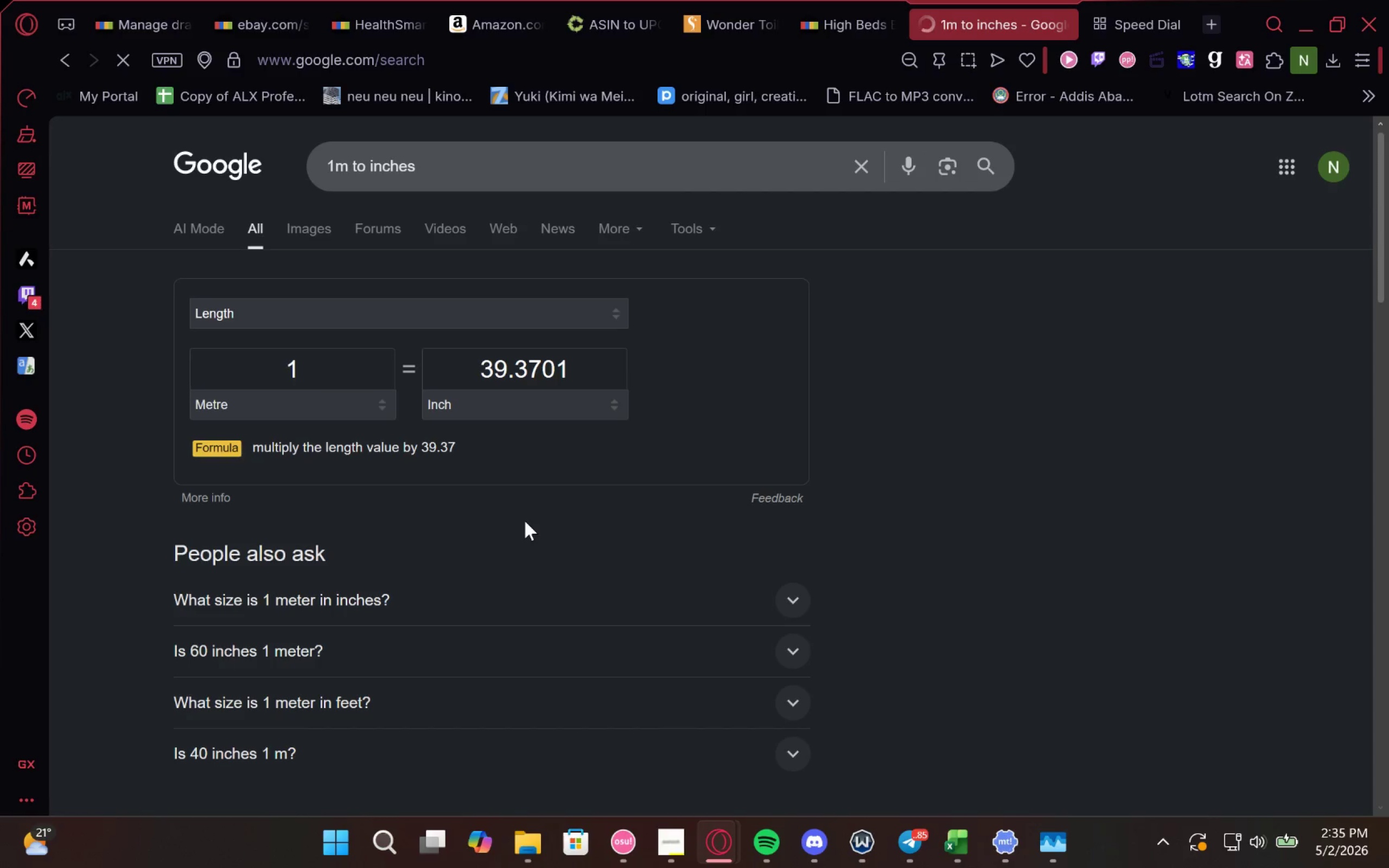 
left_click([476, 830])
 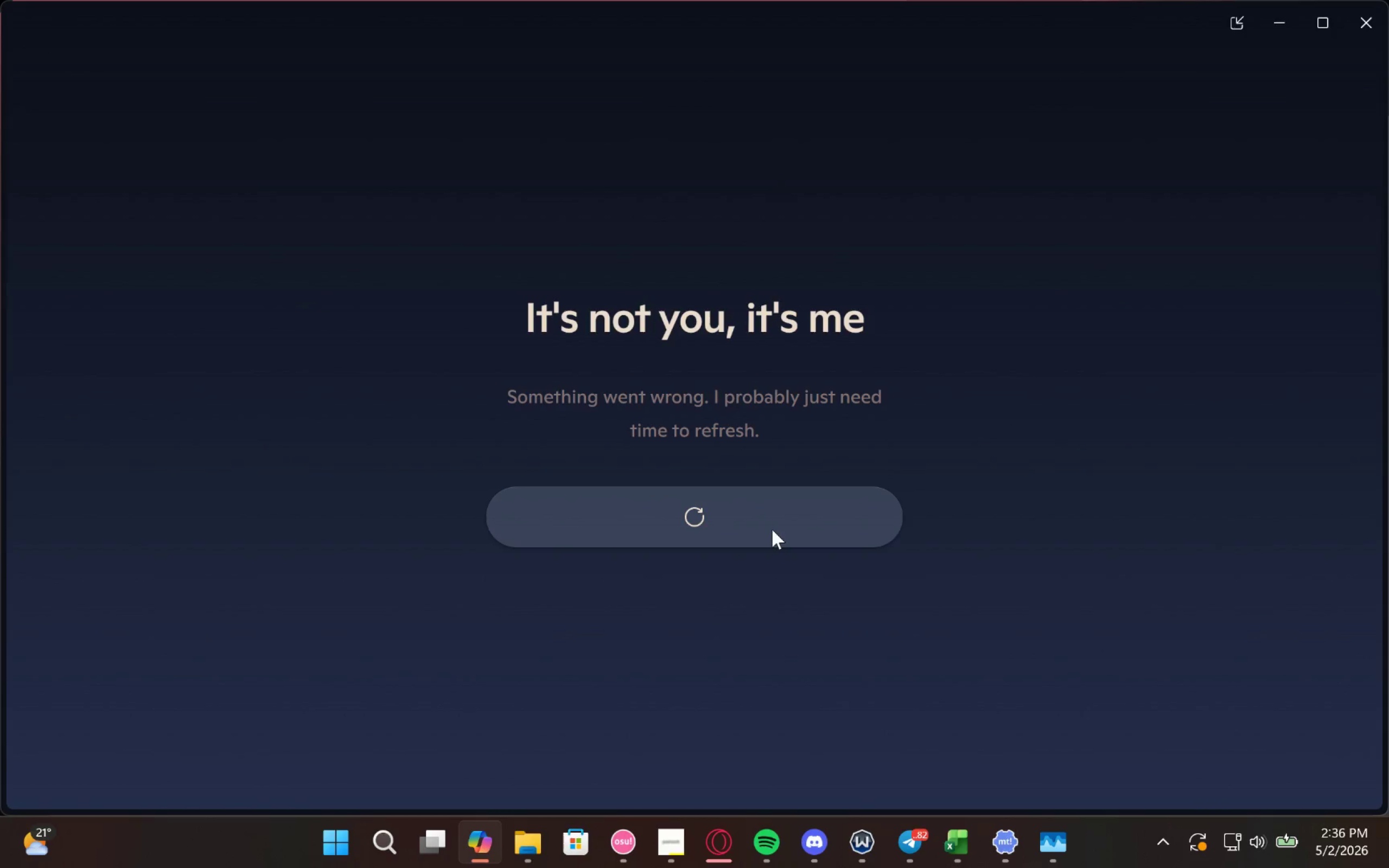 
wait(19.22)
 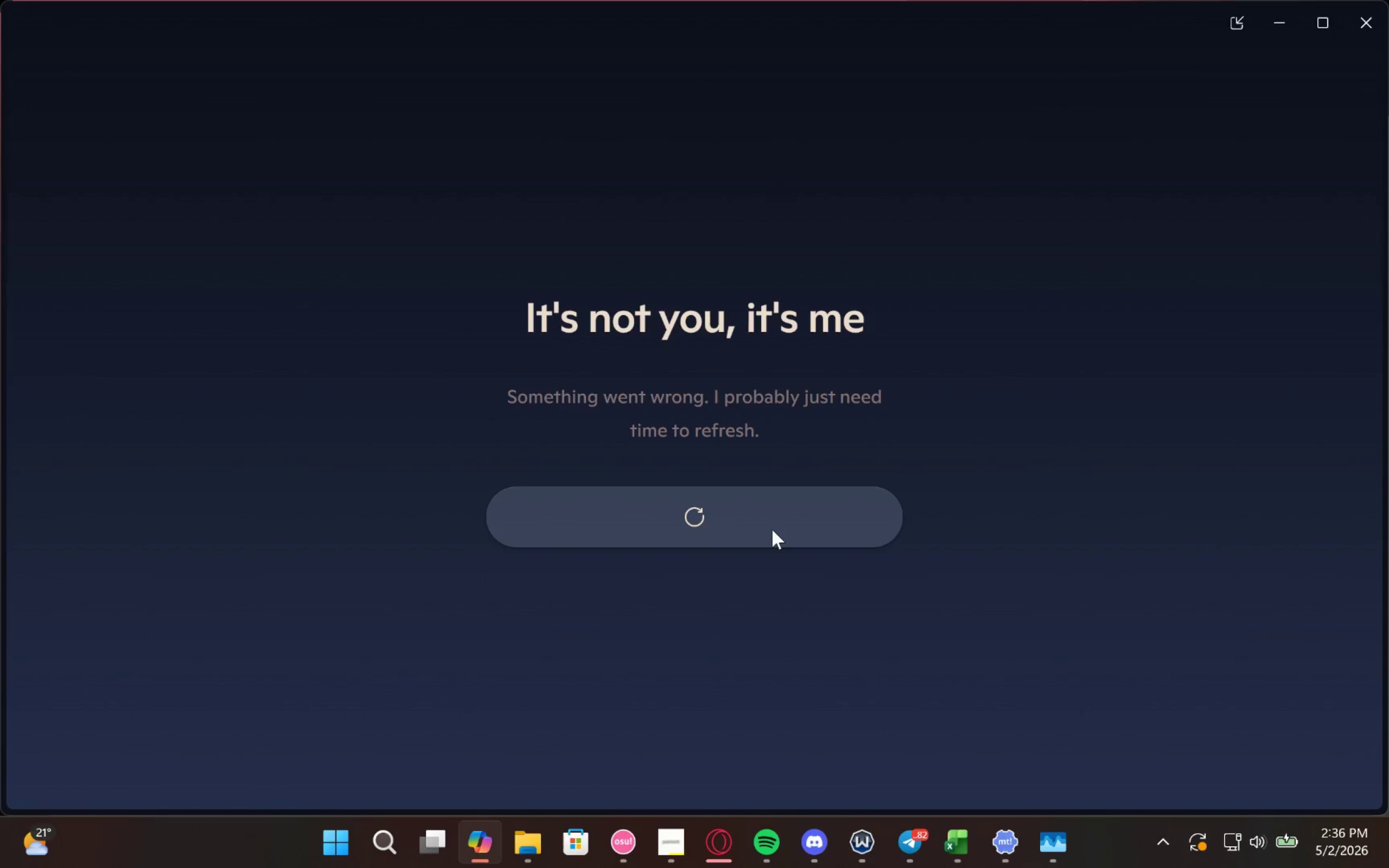 
left_click([786, 492])
 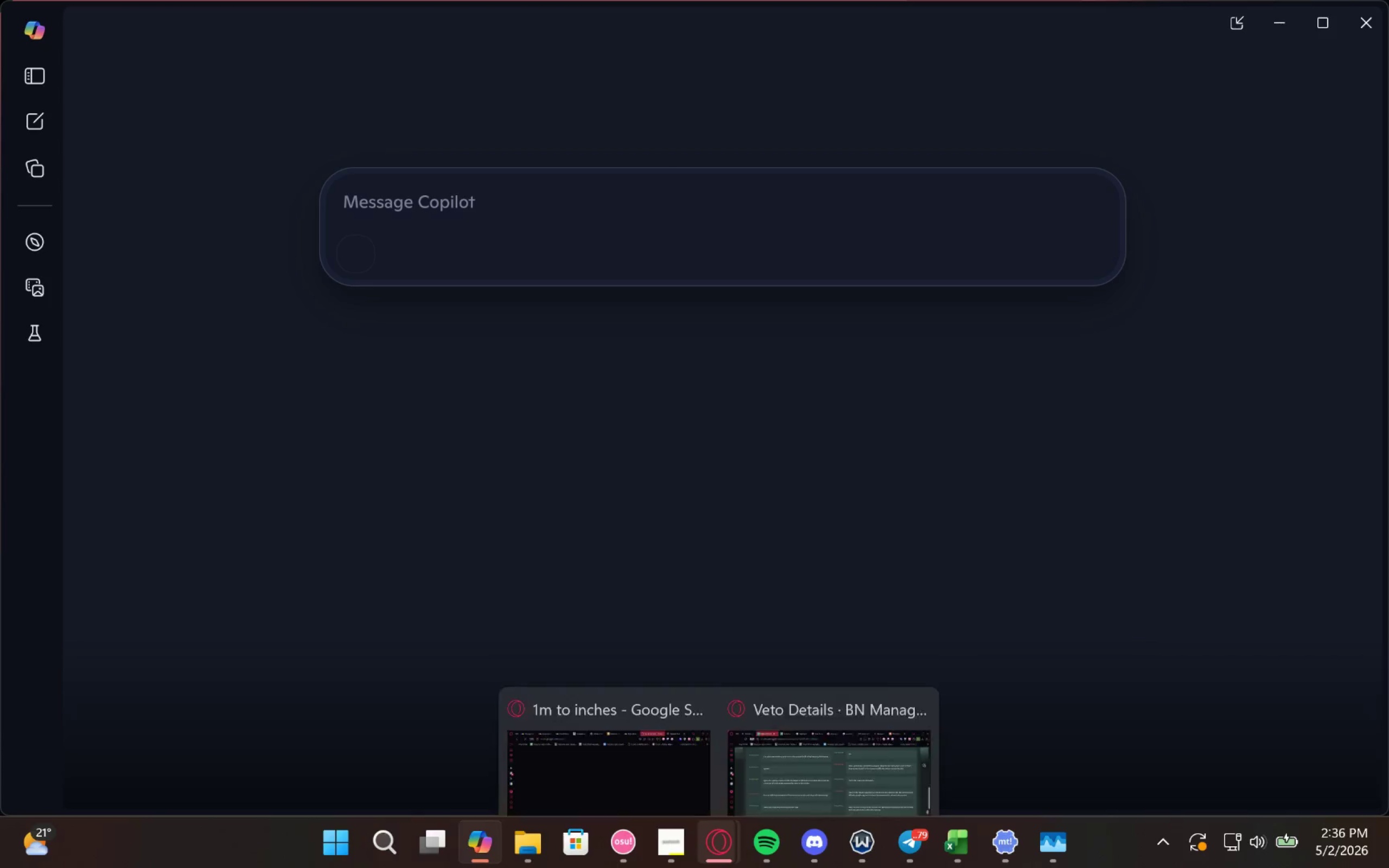 
left_click([692, 739])
 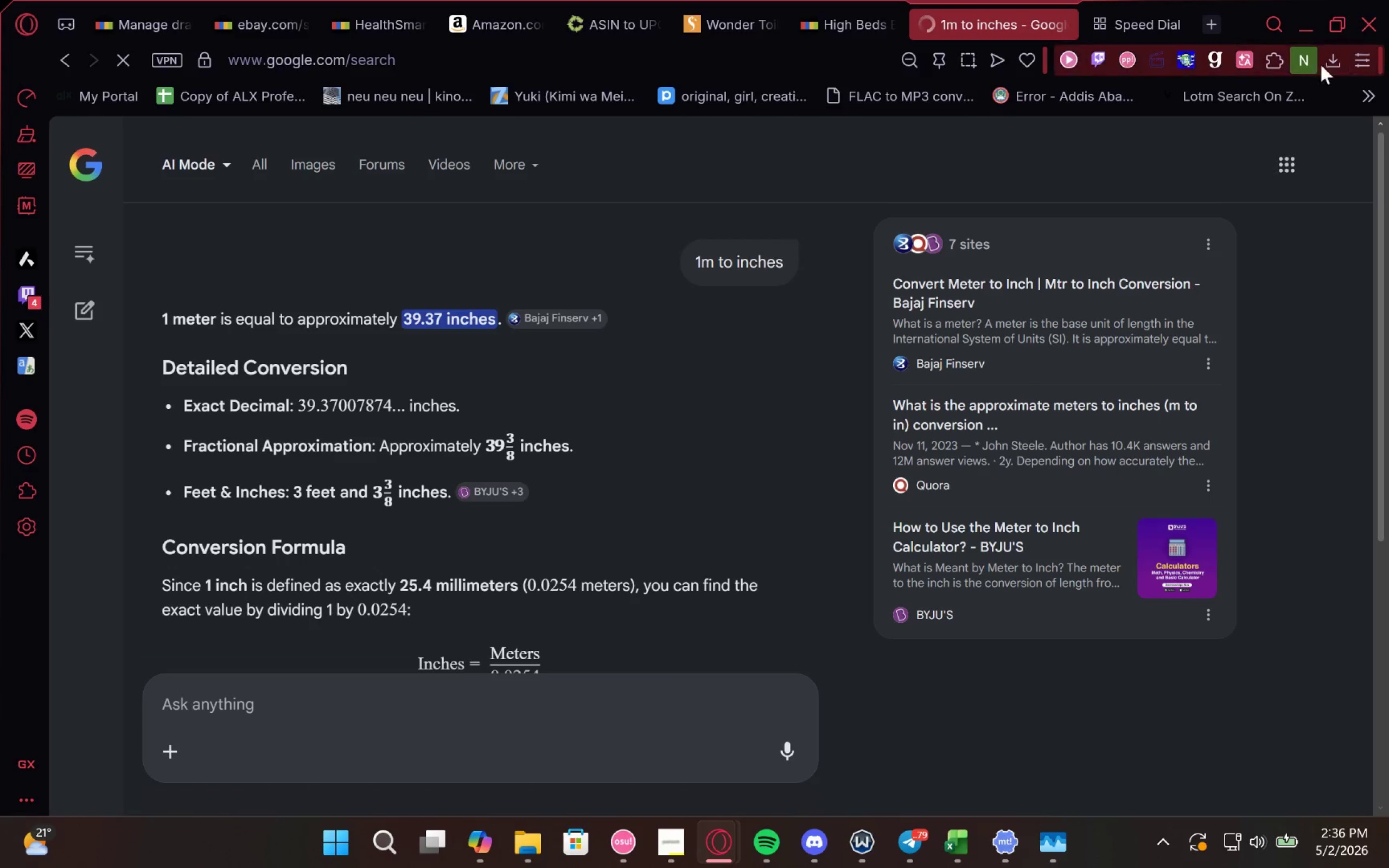 
left_click([1335, 60])